 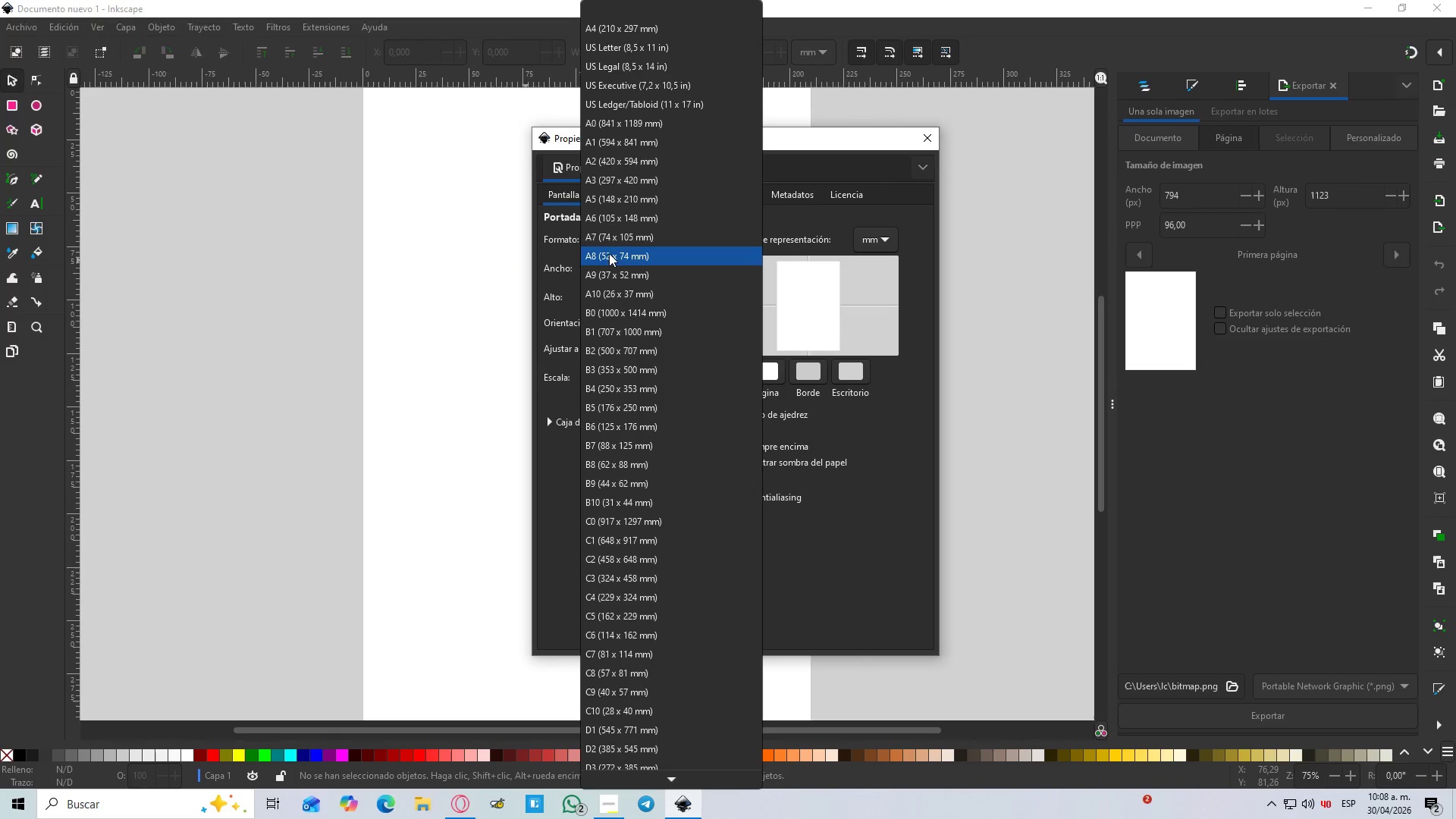 
left_click([618, 206])
 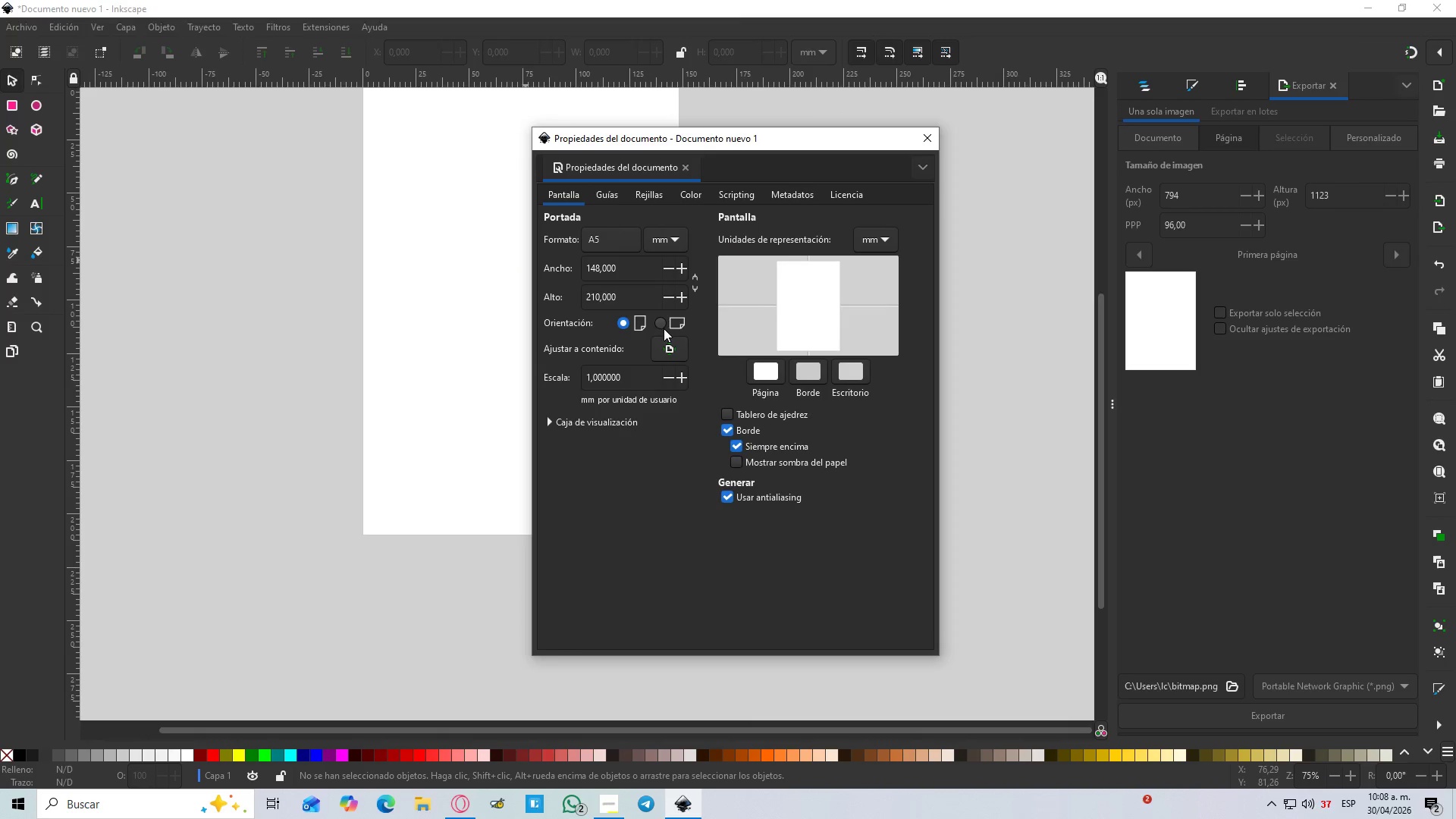 
left_click([664, 328])
 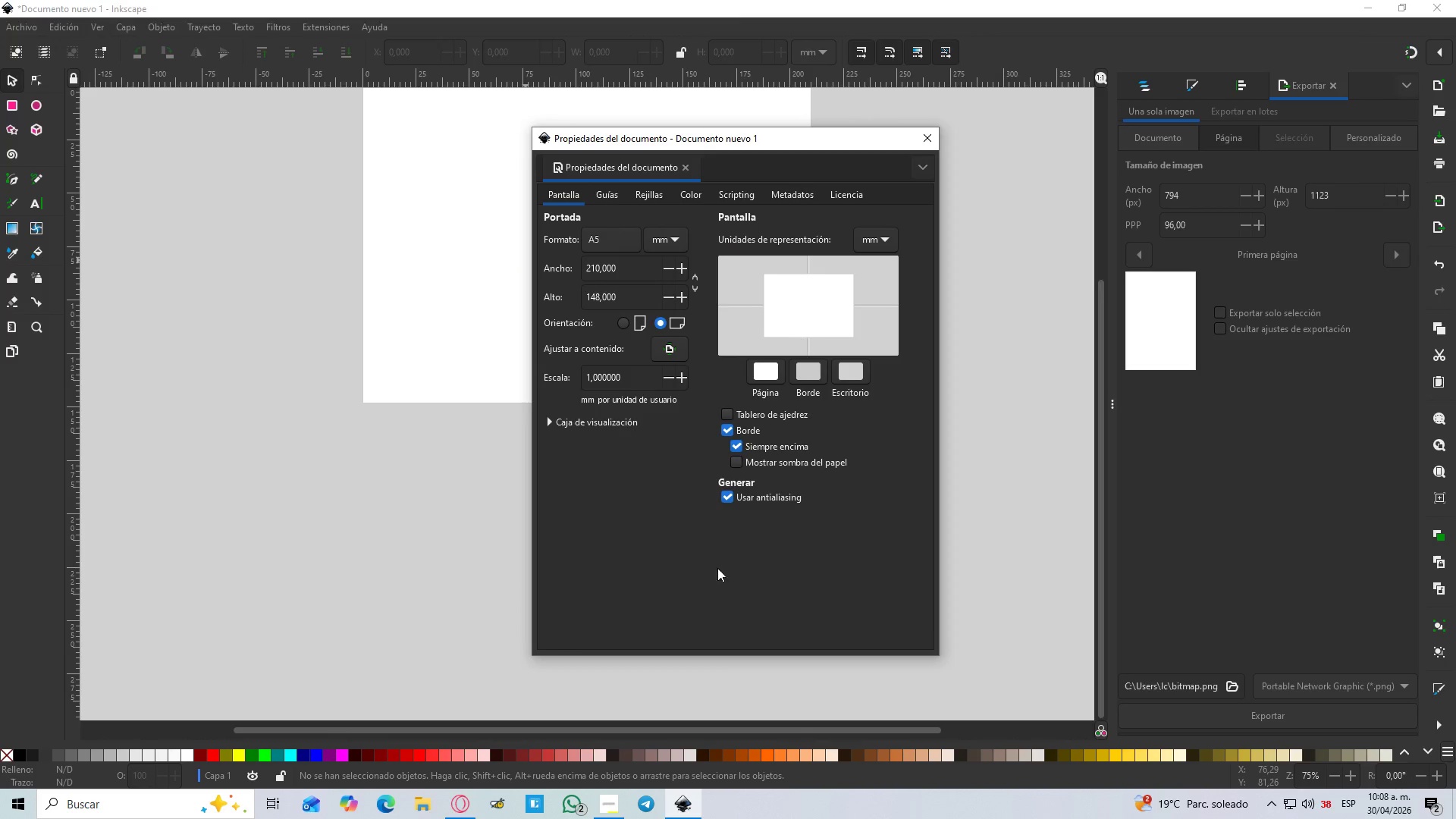 
left_click([741, 500])
 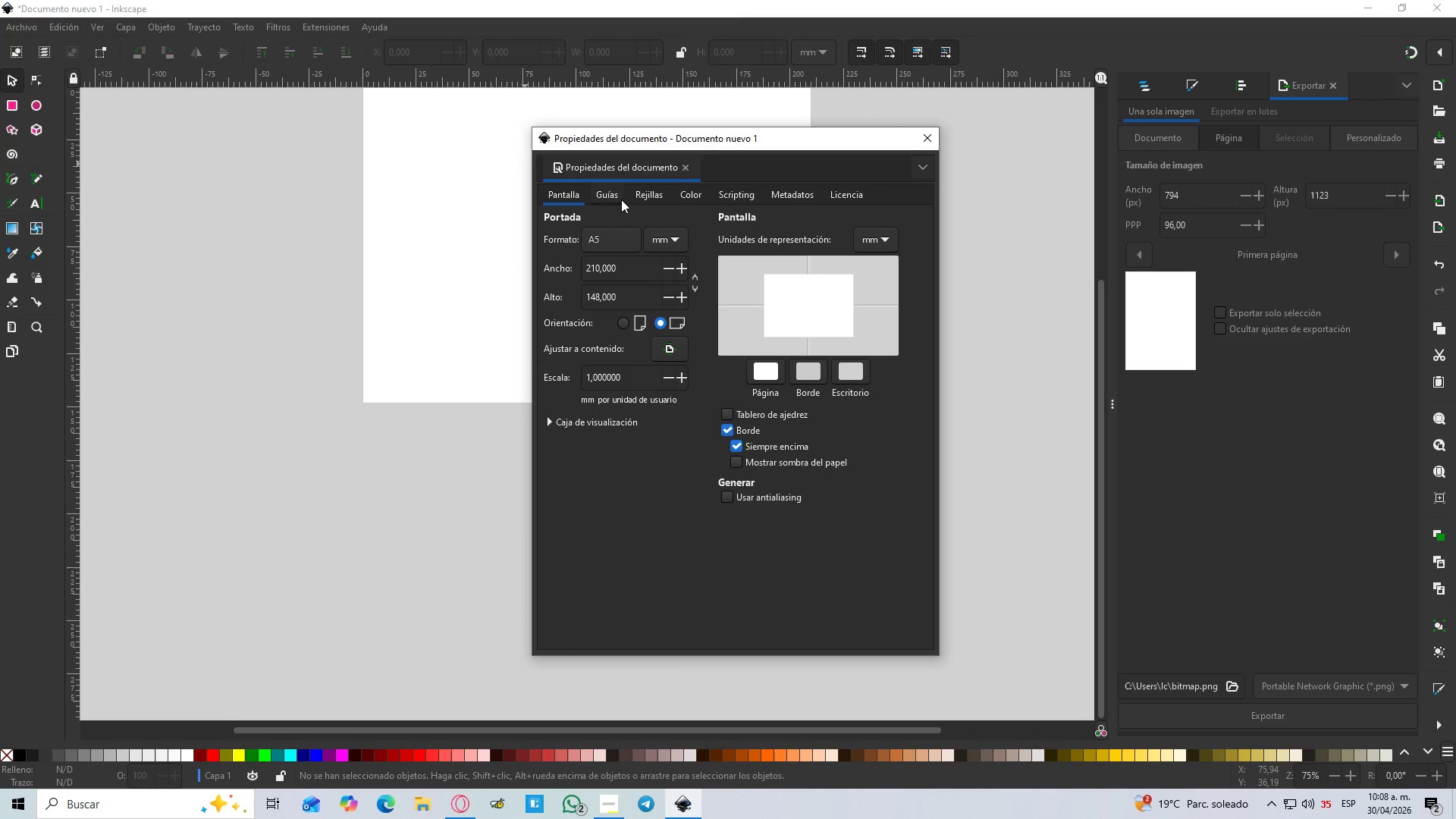 
left_click([617, 195])
 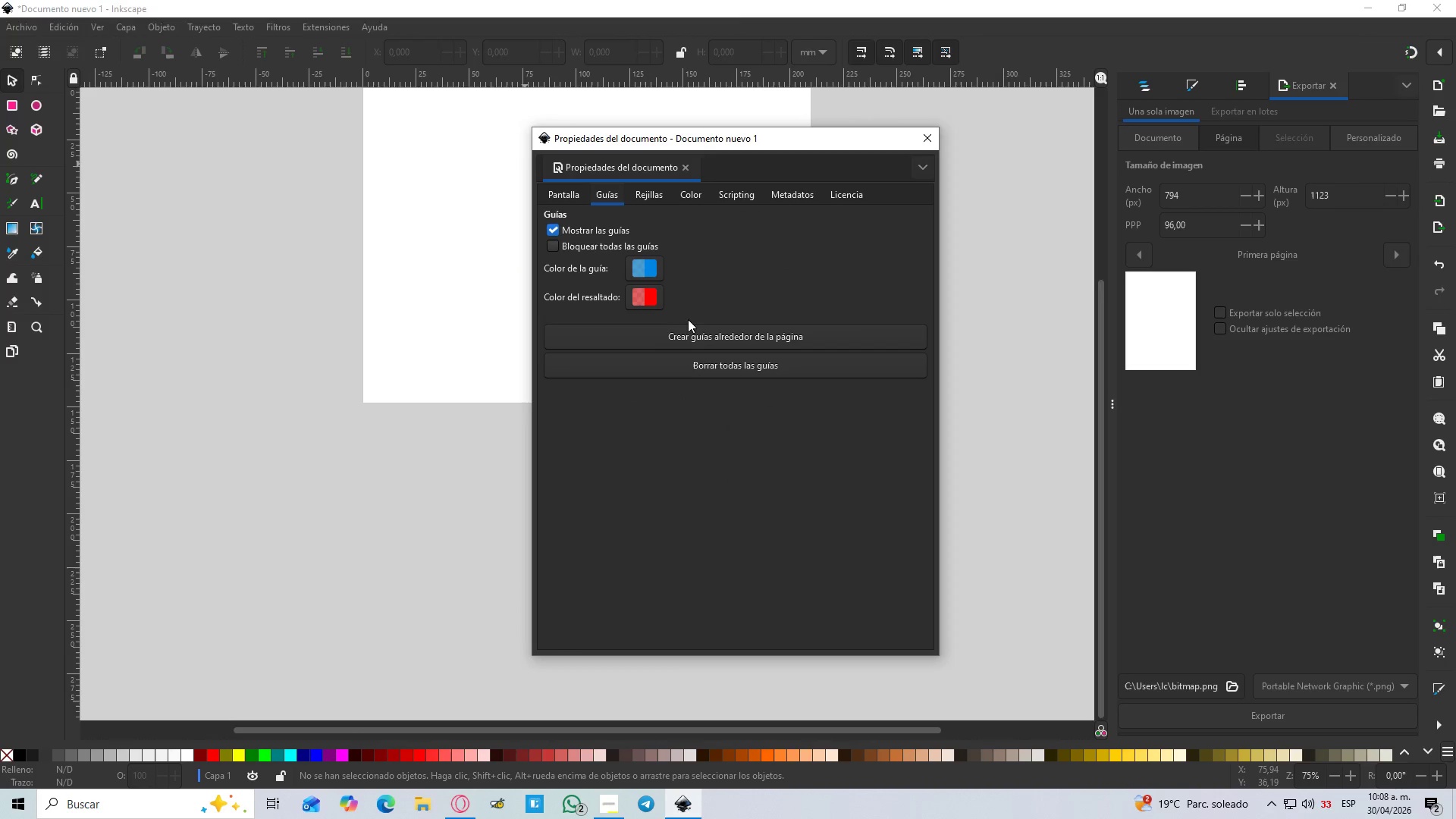 
left_click([697, 332])
 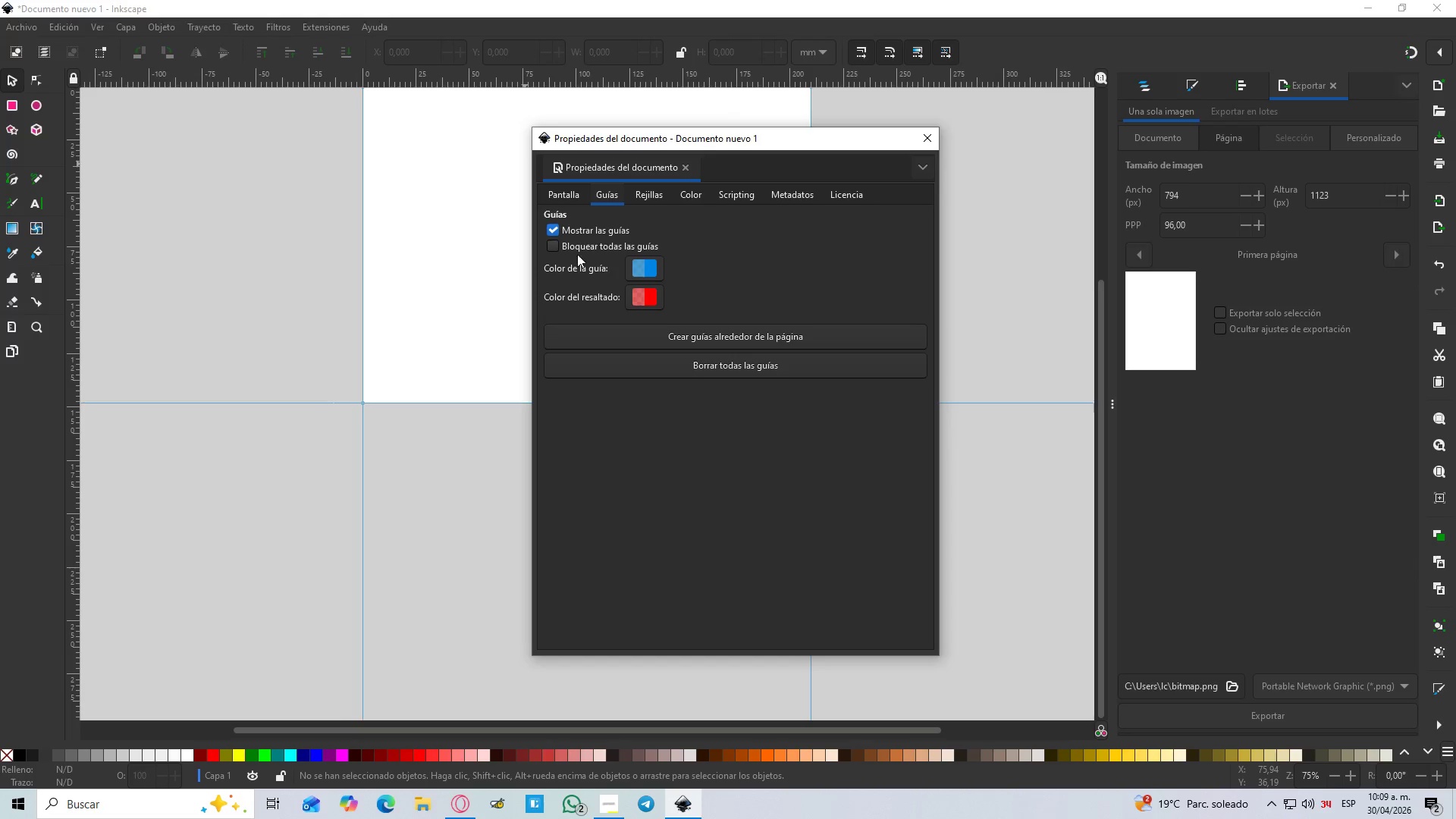 
left_click([570, 244])
 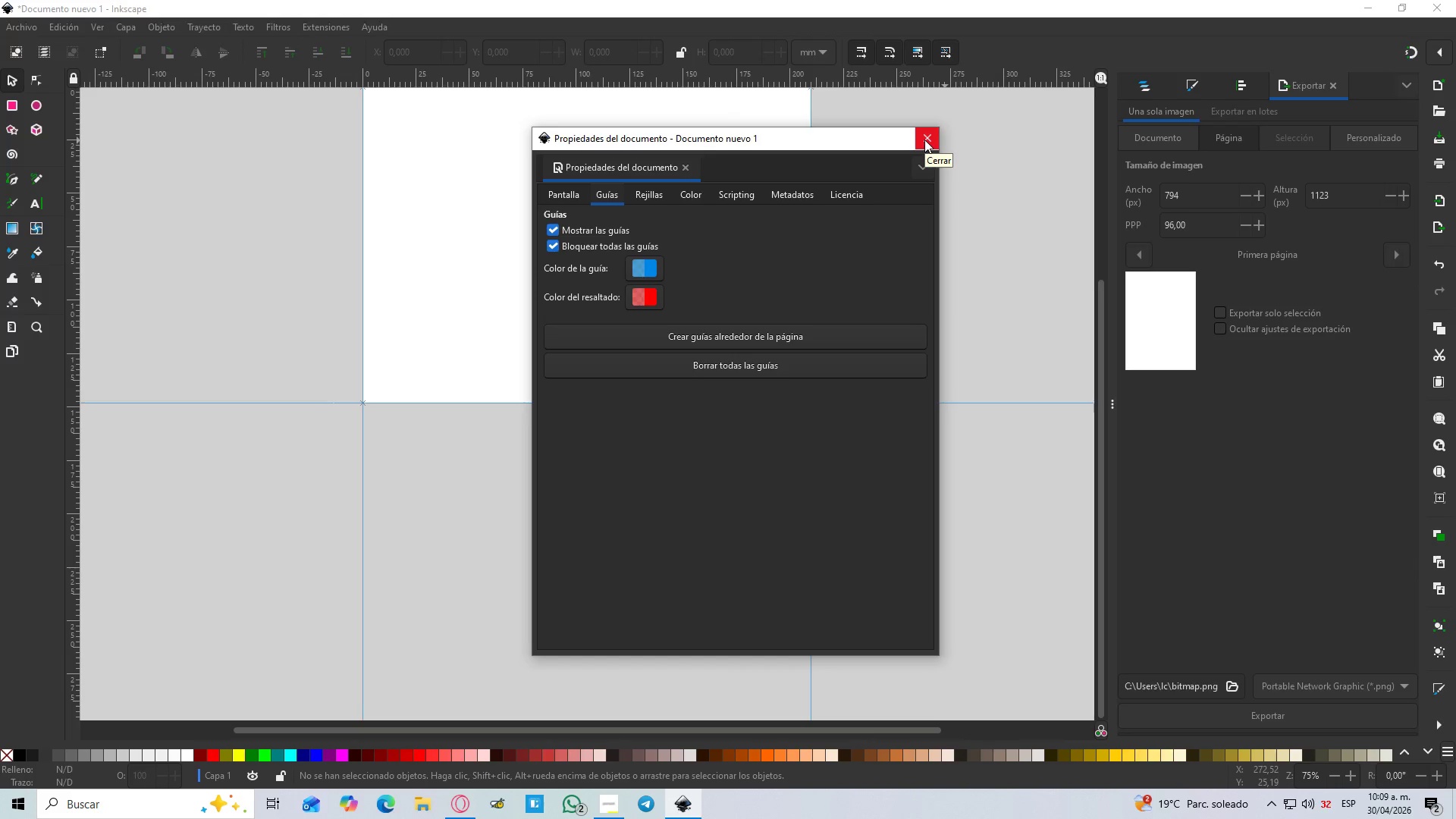 
left_click([924, 140])
 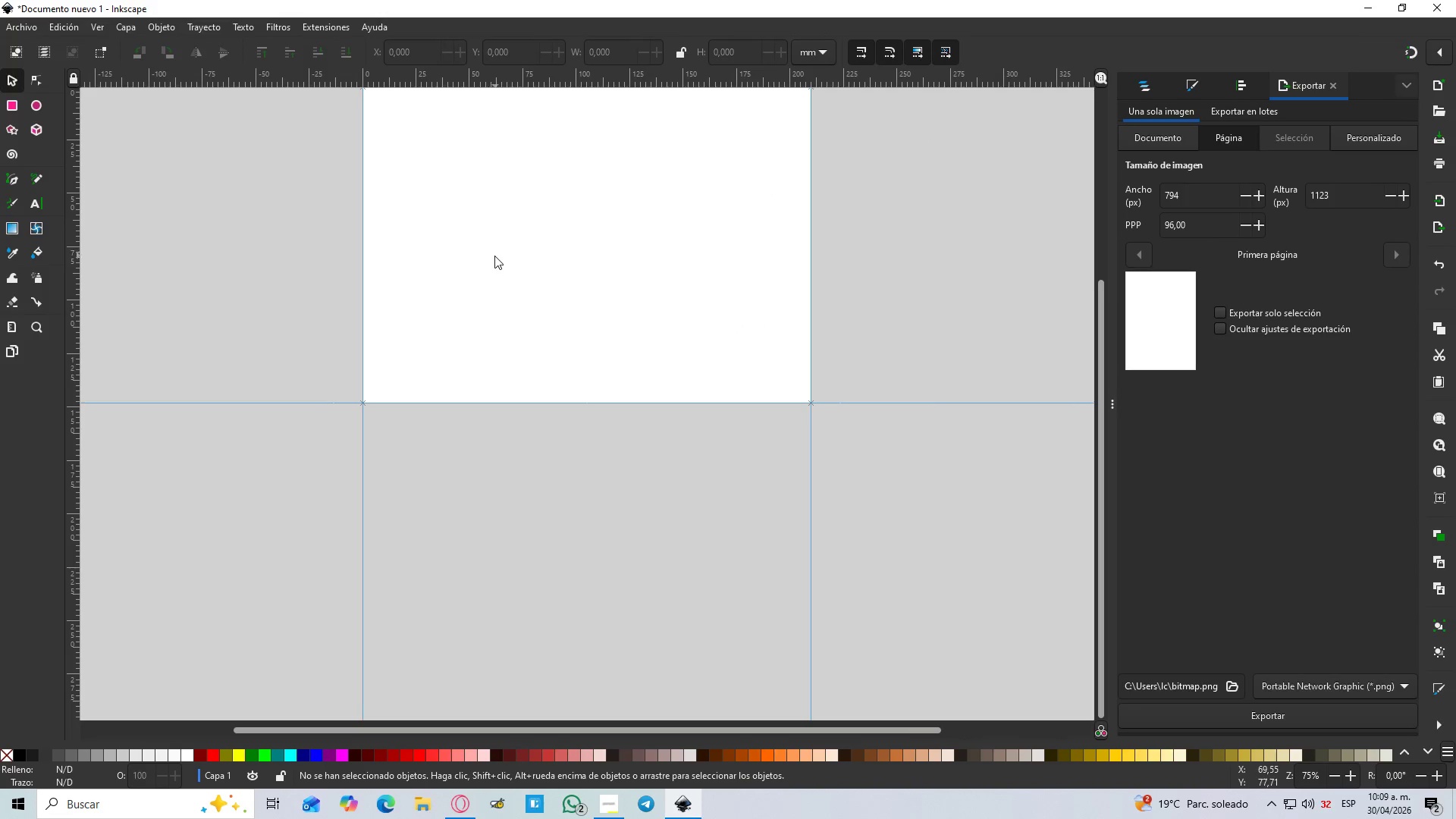 
scroll: coordinate [391, 277], scroll_direction: up, amount: 3.0
 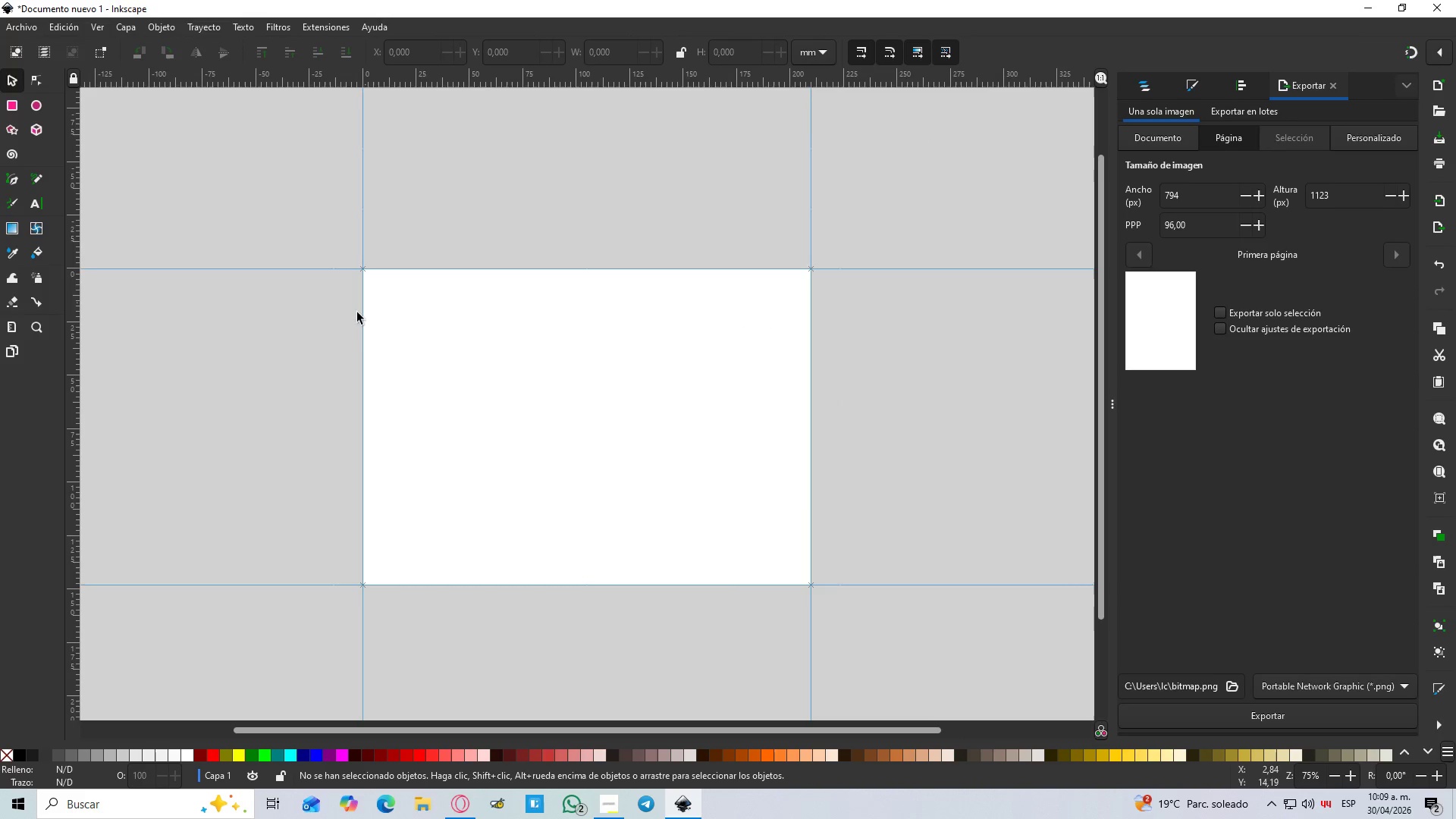 
hold_key(key=ControlLeft, duration=1.52)
scroll: coordinate [364, 327], scroll_direction: up, amount: 5.0
 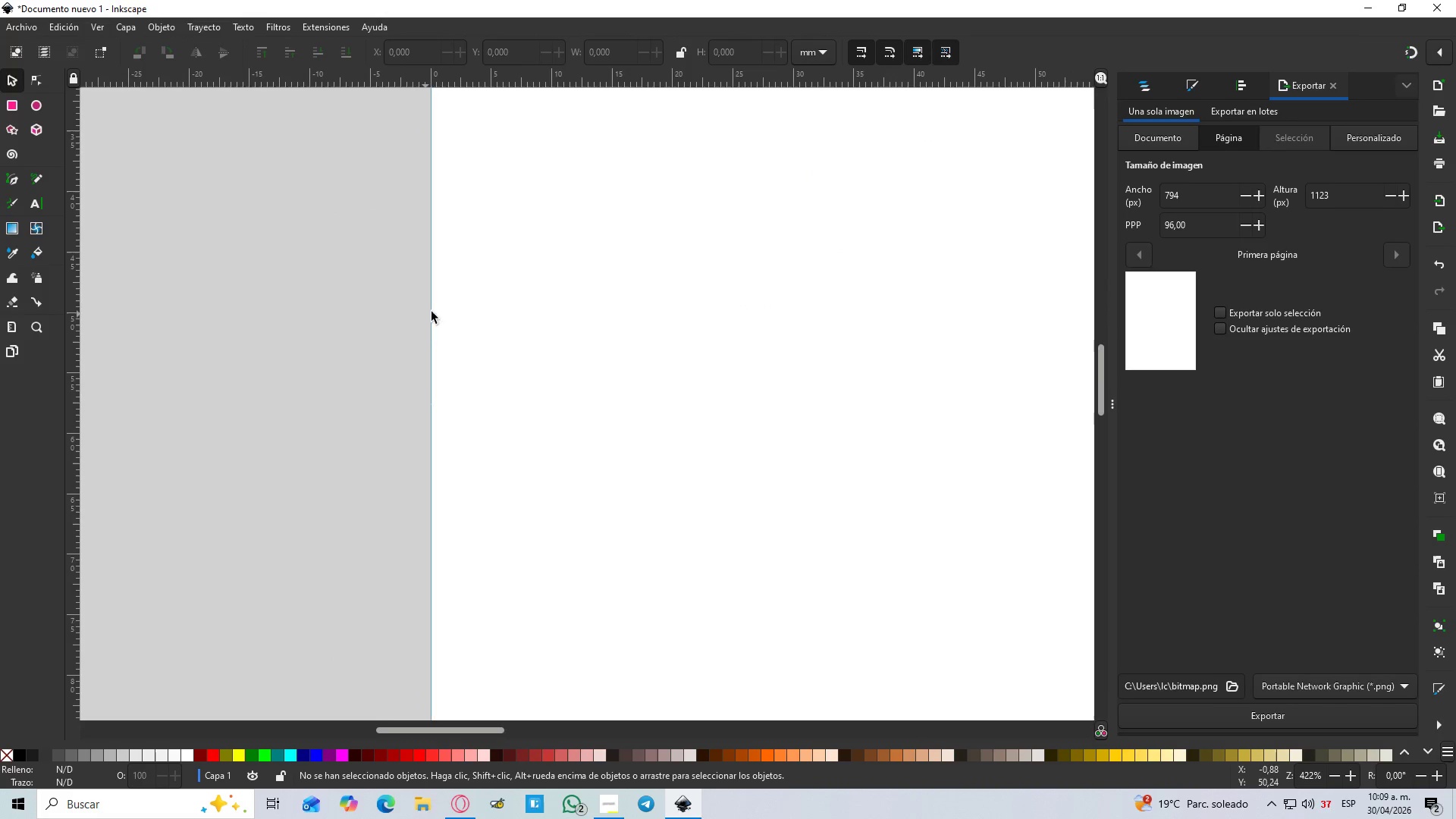 
hold_key(key=ControlLeft, duration=0.7)
scroll: coordinate [446, 305], scroll_direction: up, amount: 4.0
 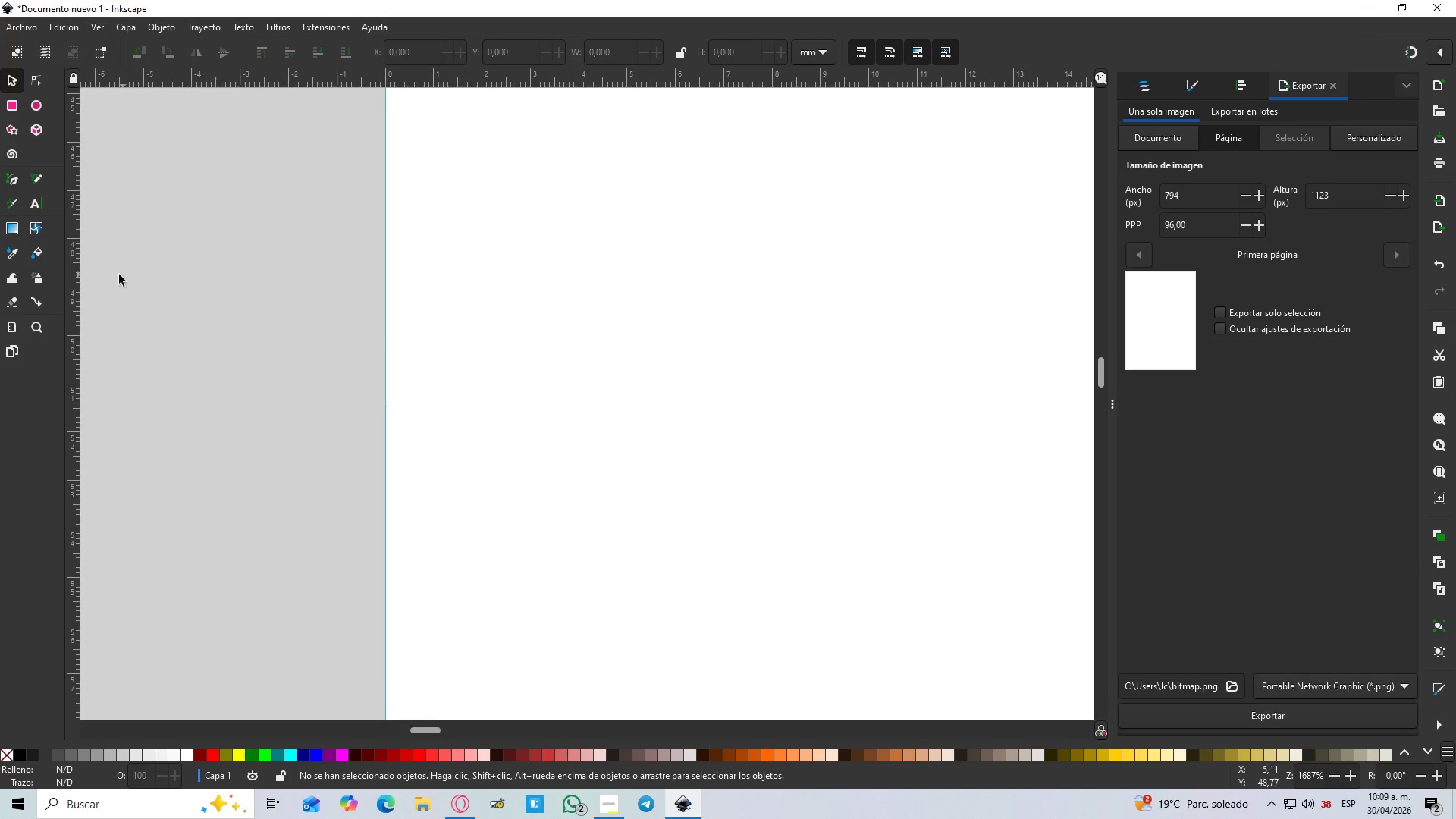 
left_click_drag(start_coordinate=[72, 275], to_coordinate=[531, 256])
 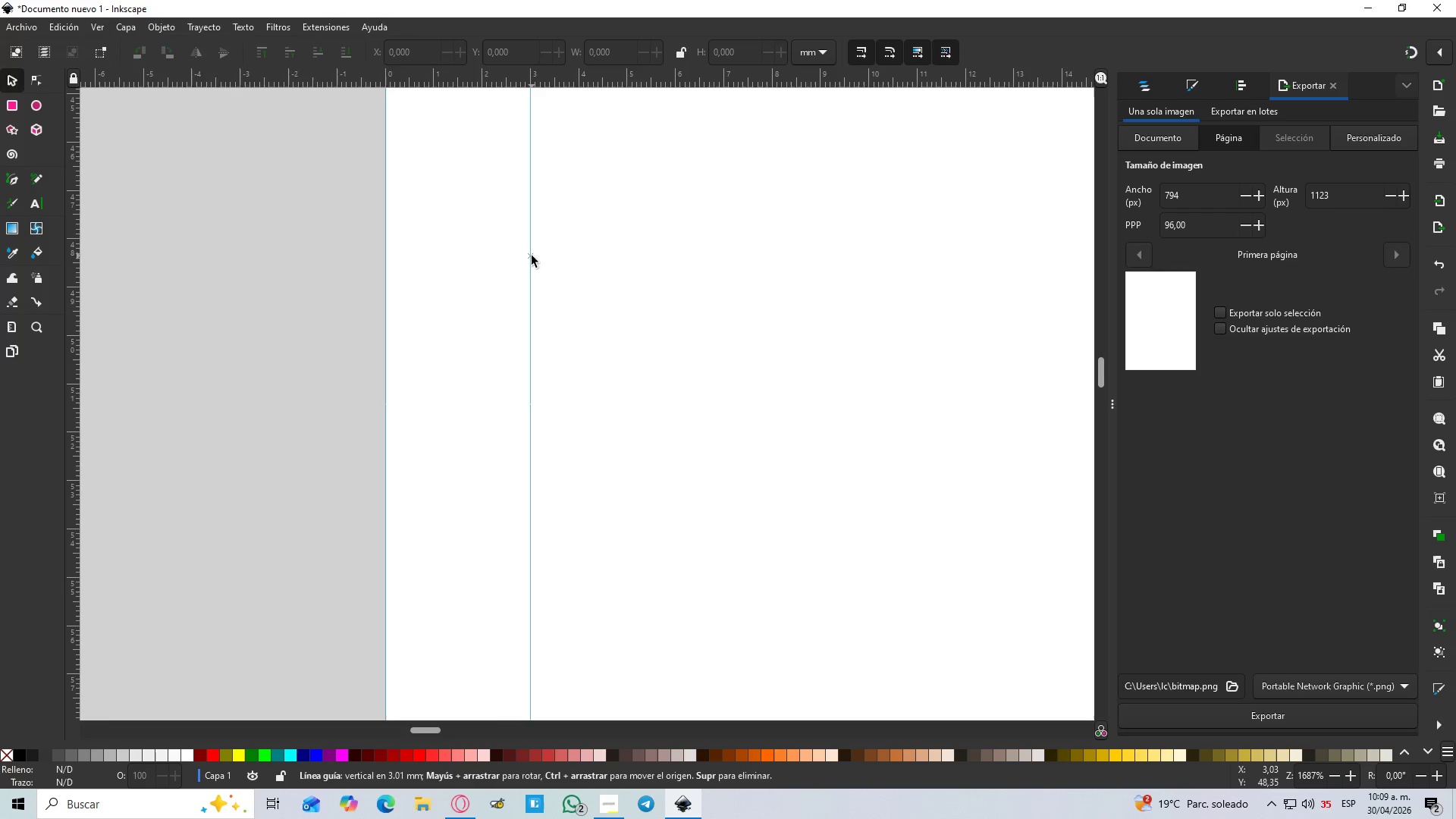 
hold_key(key=ControlLeft, duration=1.5)
scroll: coordinate [552, 267], scroll_direction: down, amount: 9.0
 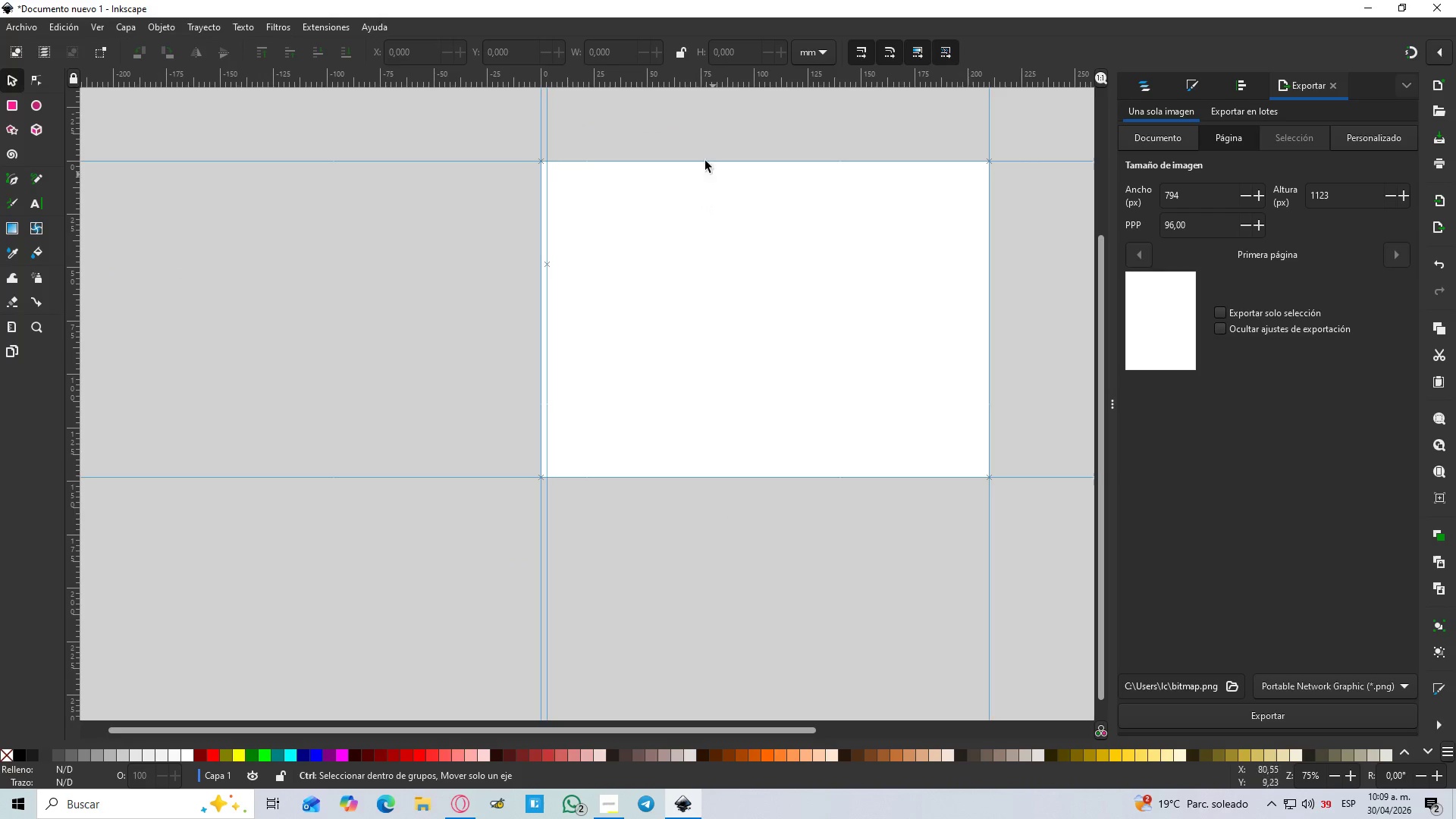 
hold_key(key=ControlLeft, duration=1.09)
scroll: coordinate [677, 127], scroll_direction: up, amount: 3.0
 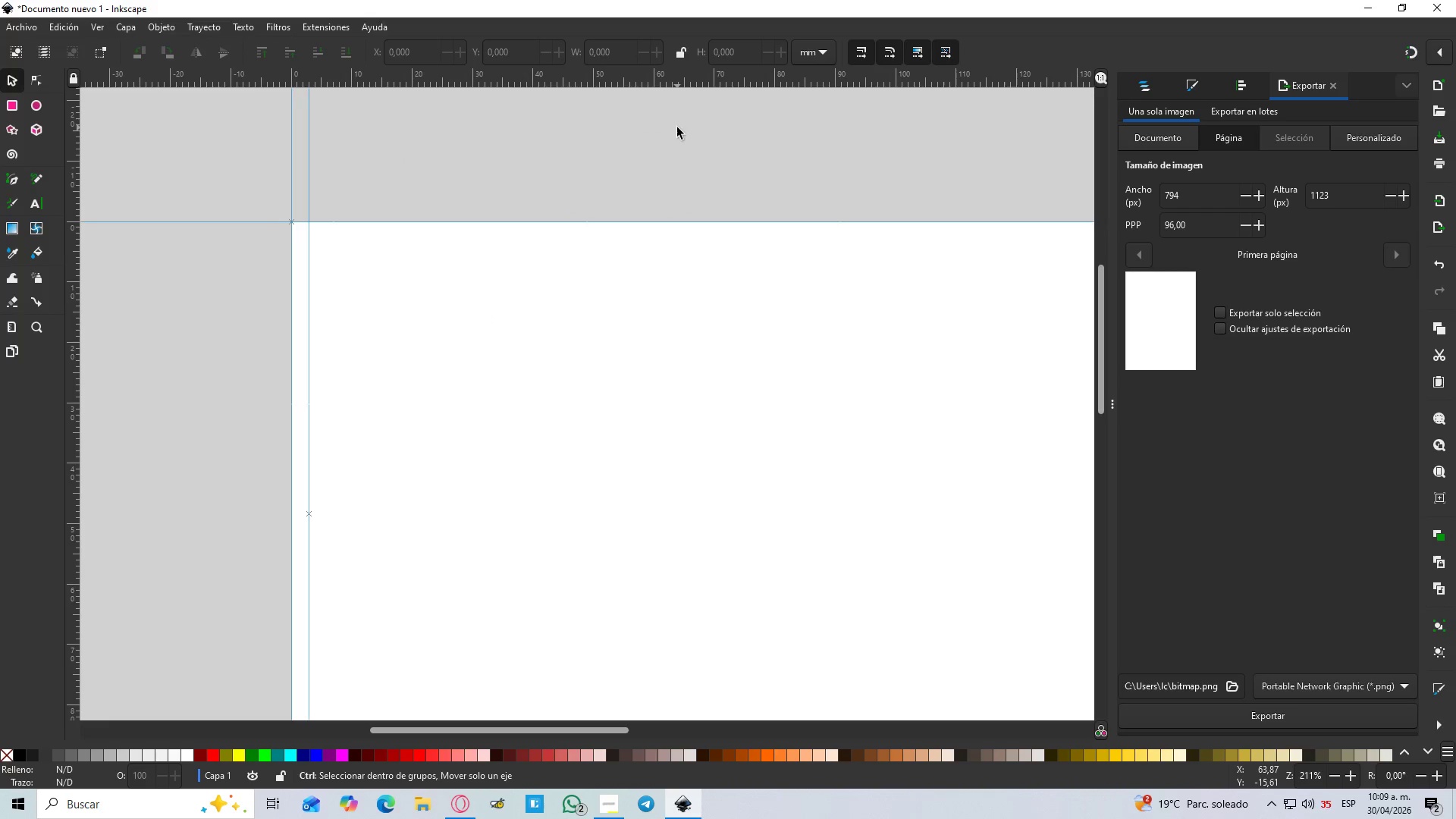 
hold_key(key=ControlLeft, duration=0.7)
scroll: coordinate [157, 196], scroll_direction: up, amount: 3.0
 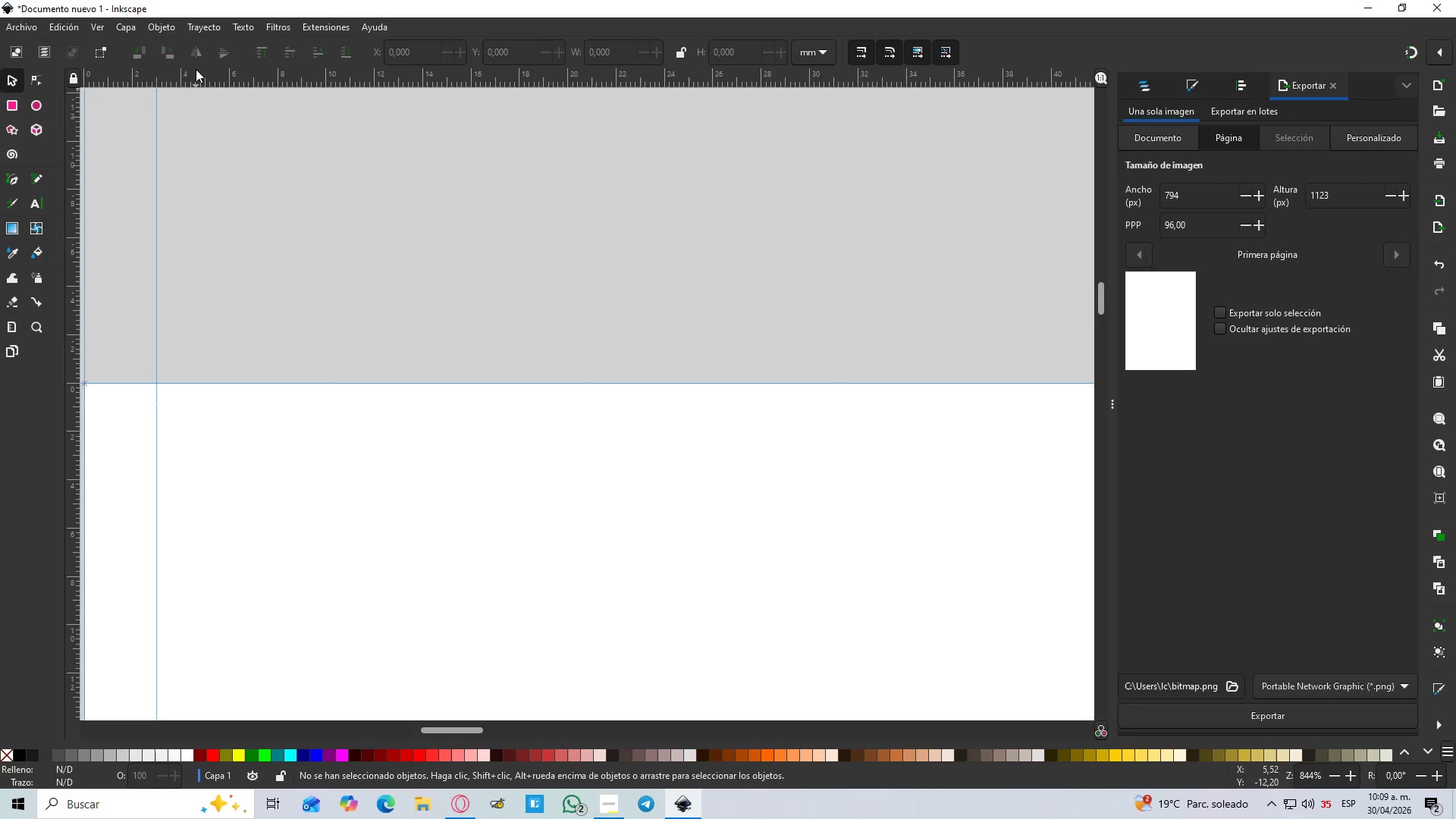 
left_click_drag(start_coordinate=[187, 79], to_coordinate=[195, 456])
 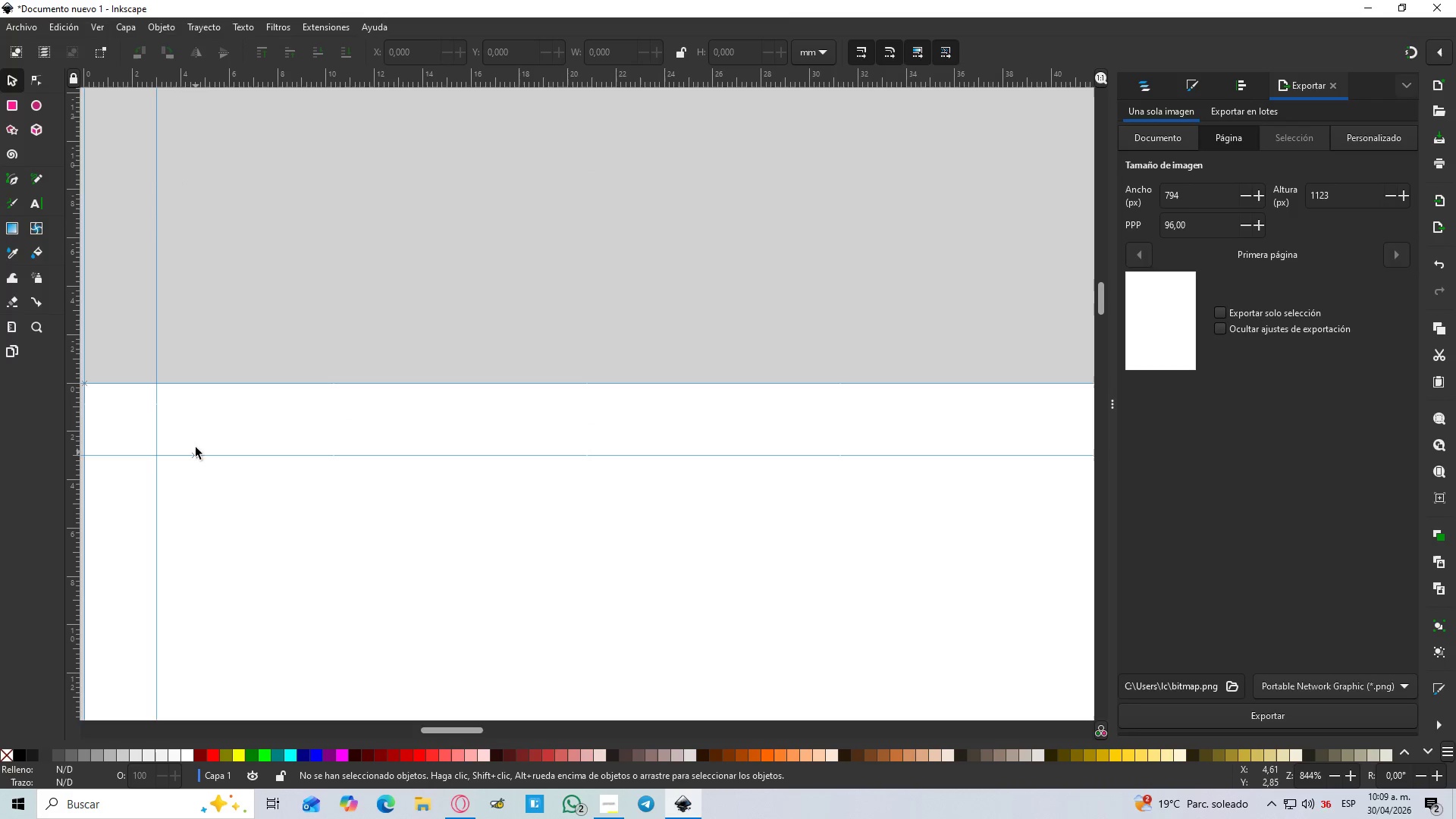 
hold_key(key=ControlLeft, duration=1.5)
scroll: coordinate [179, 459], scroll_direction: up, amount: 3.0
 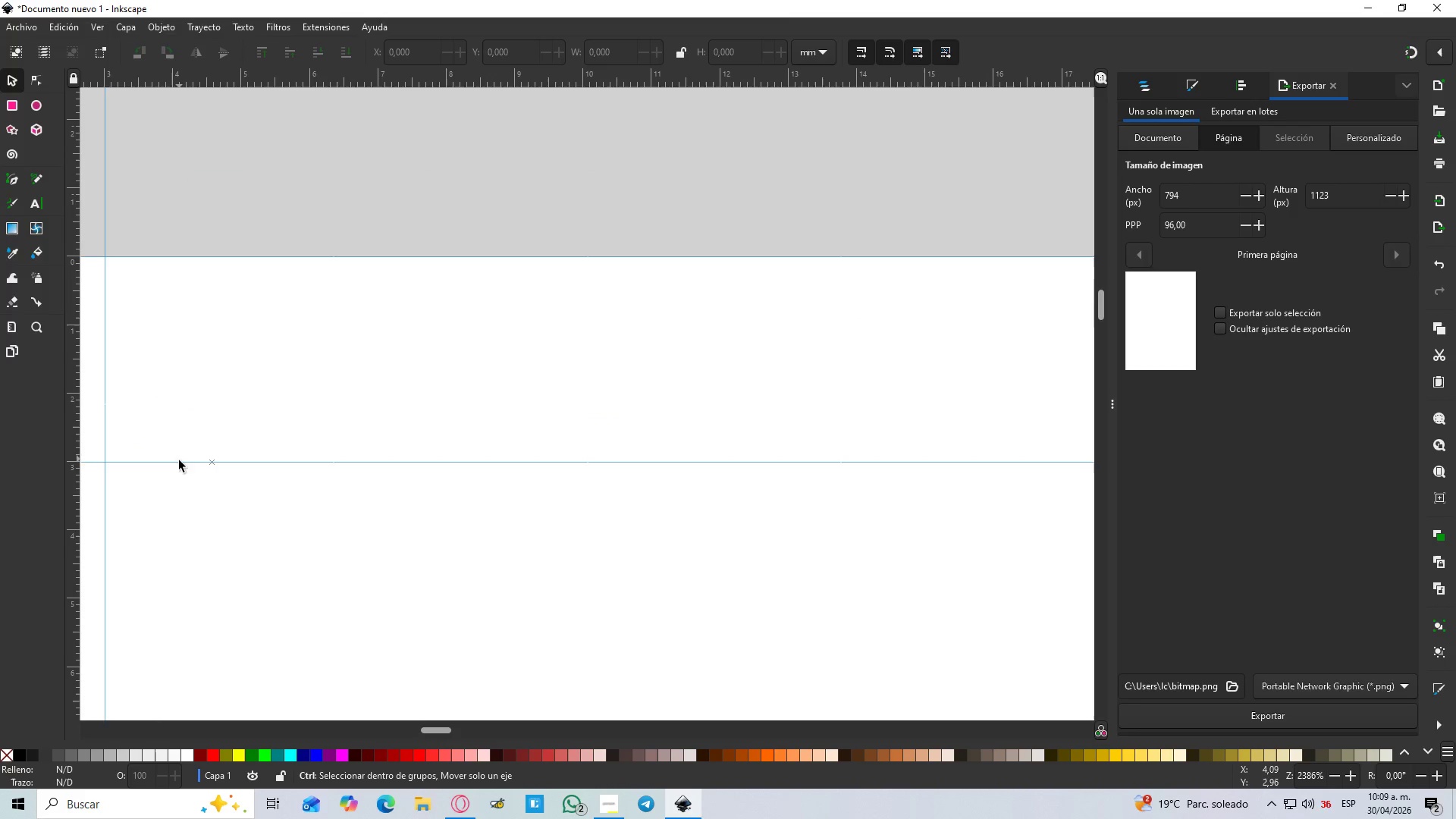 
hold_key(key=ControlLeft, duration=0.42)
scroll: coordinate [185, 466], scroll_direction: up, amount: 1.0
 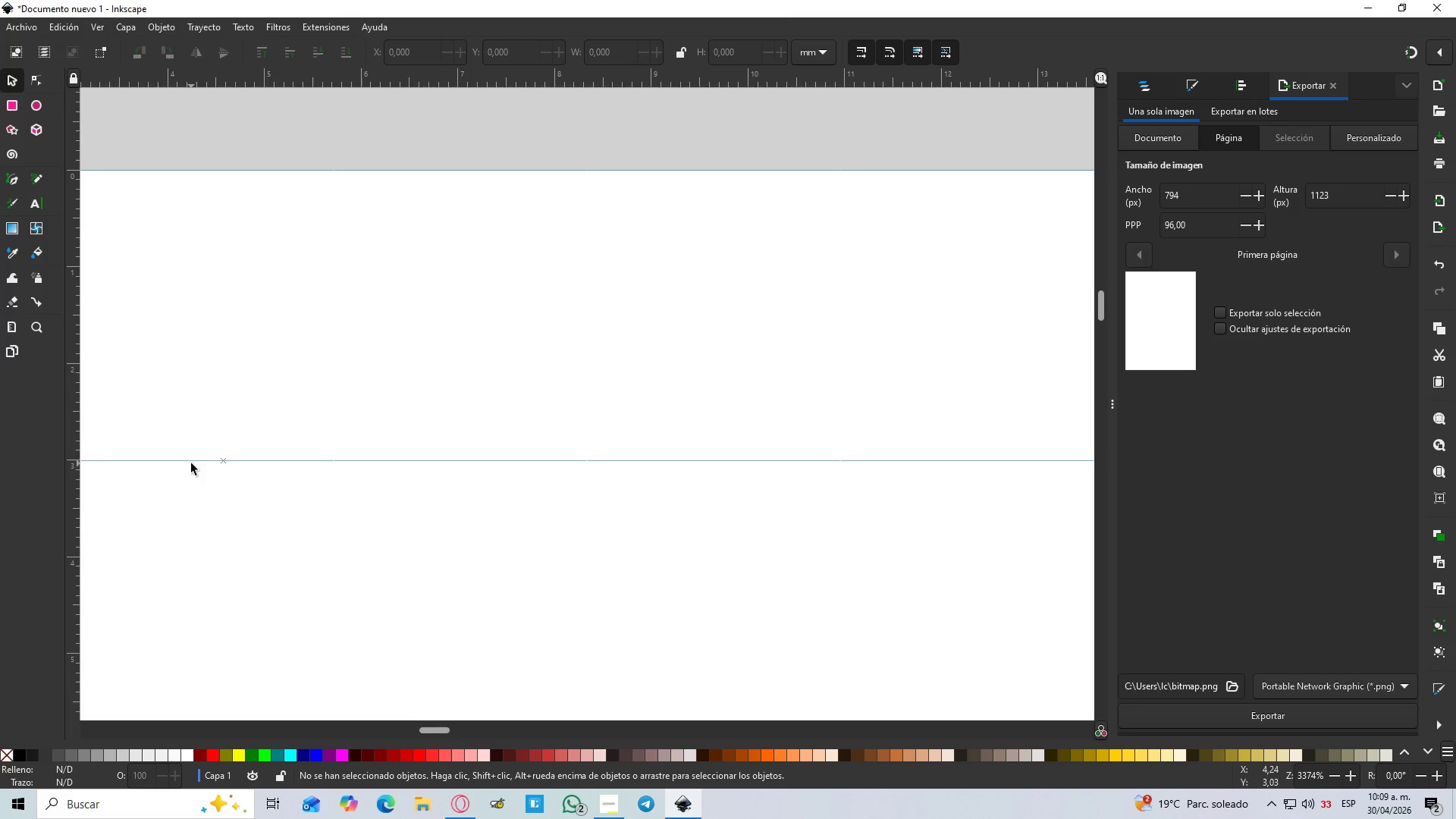 
hold_key(key=ControlLeft, duration=1.53)
 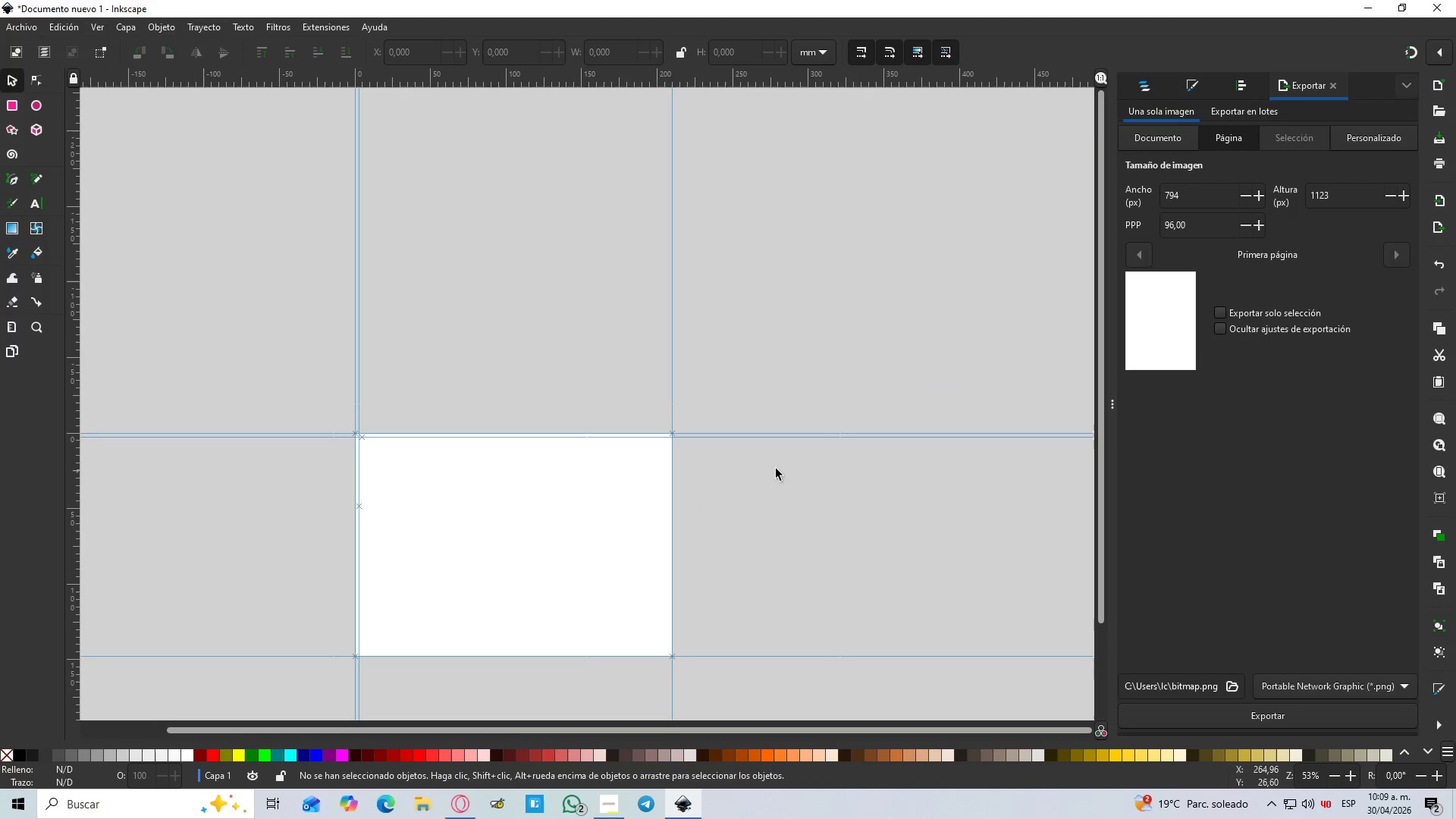 
key(Control+ControlLeft)
 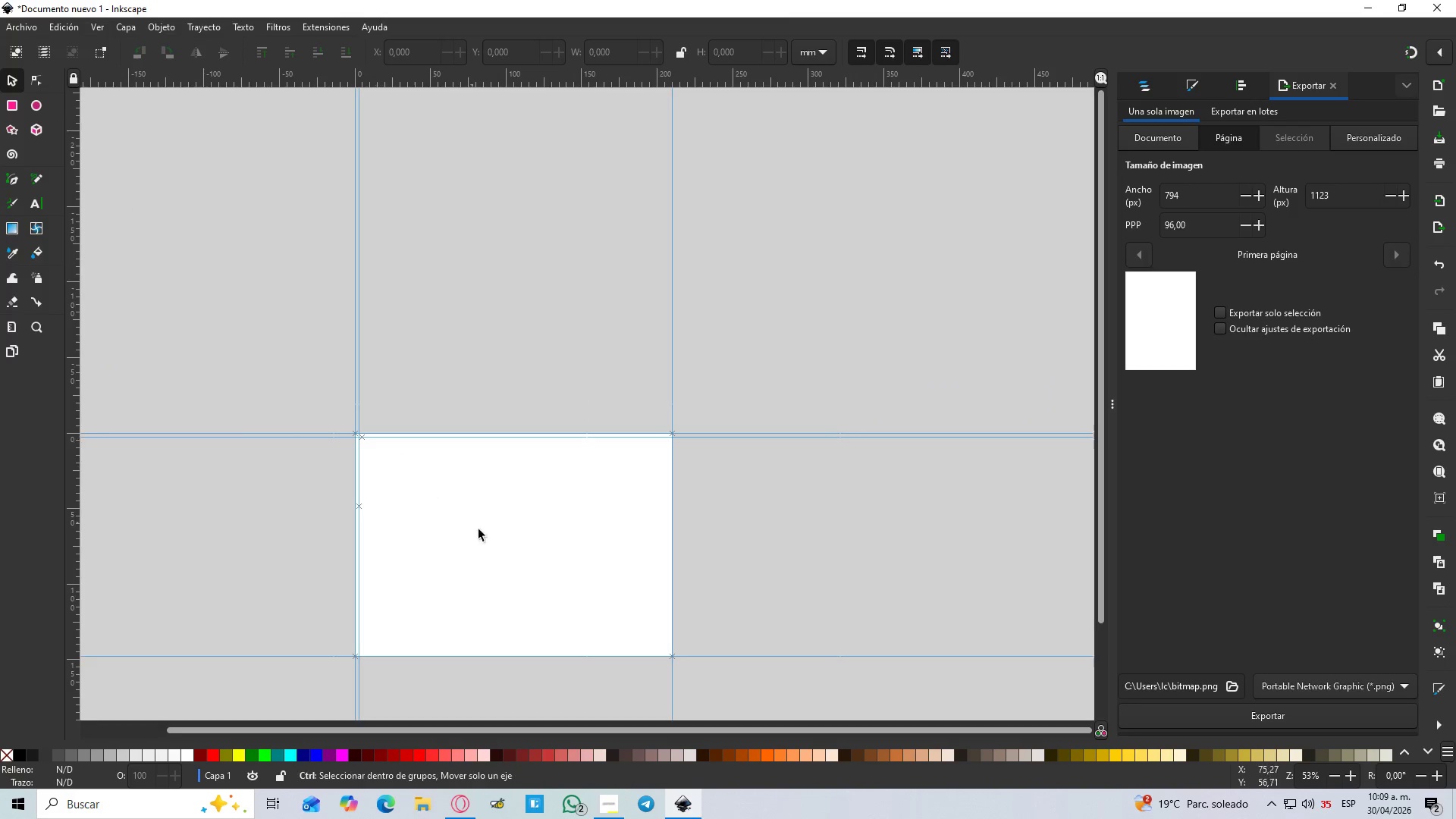 
key(Control+ControlLeft)
 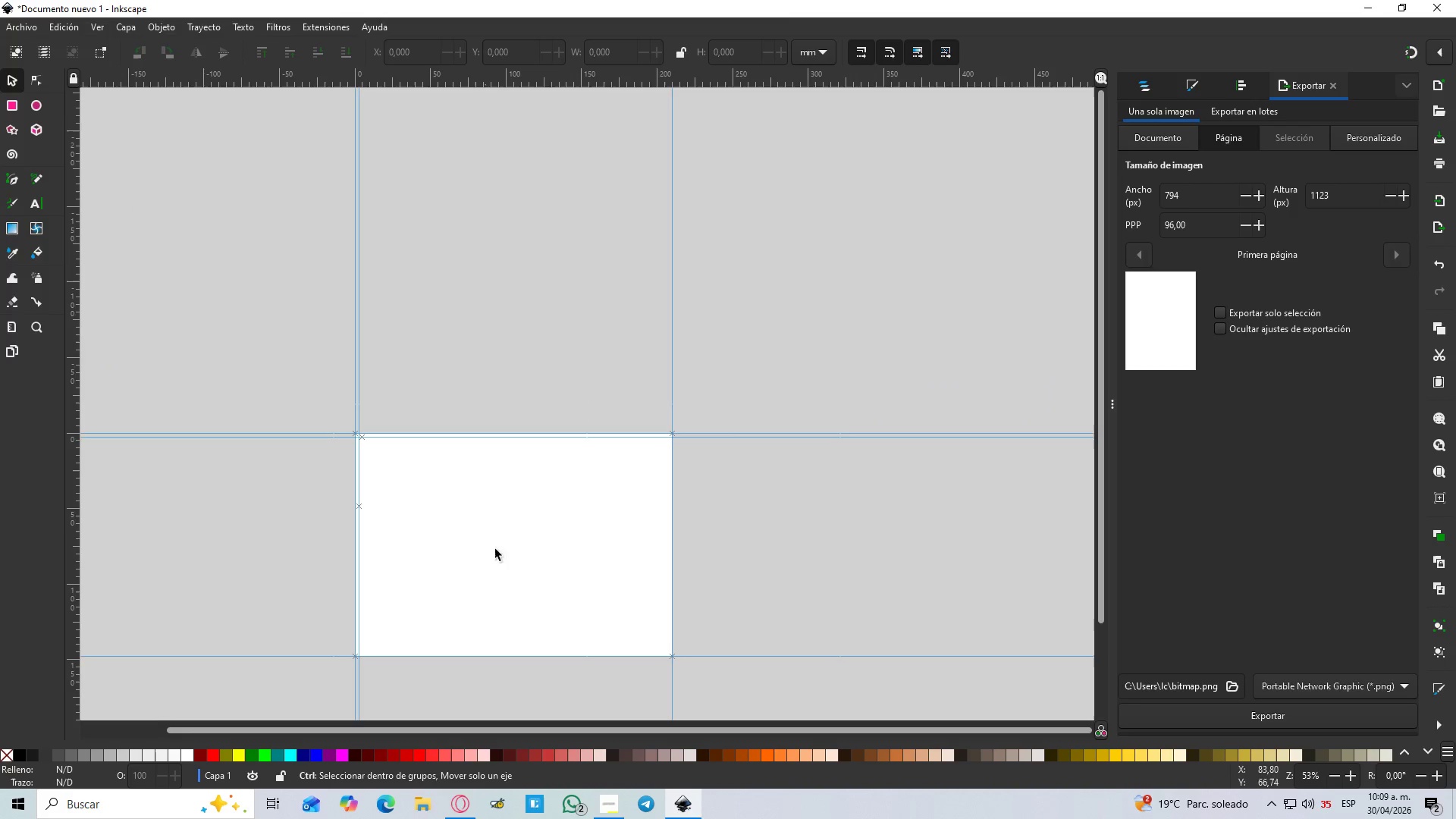 
key(Control+ControlLeft)
 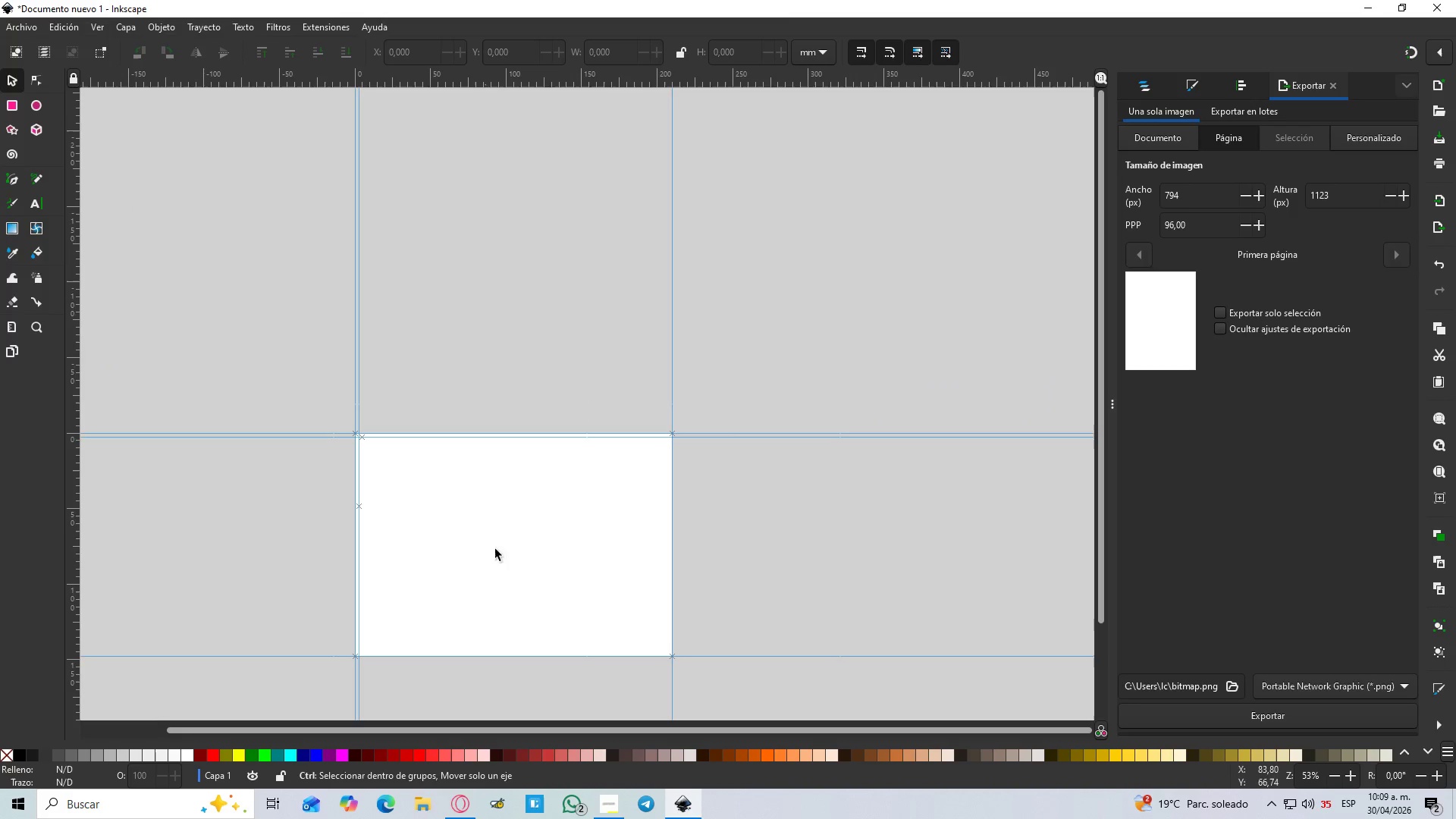 
key(Control+ControlLeft)
 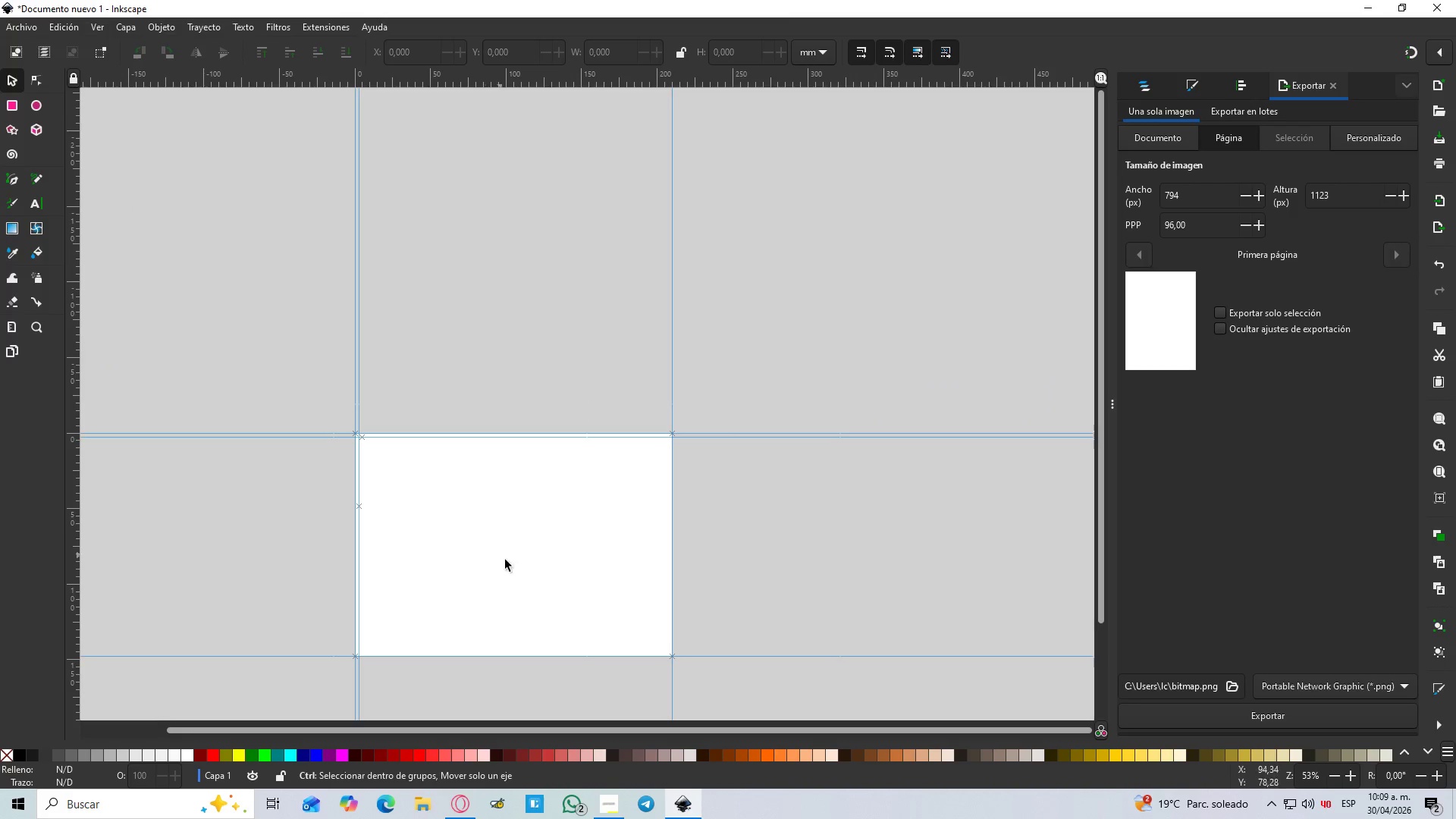 
scroll: coordinate [375, 437], scroll_direction: down, amount: 12.0
 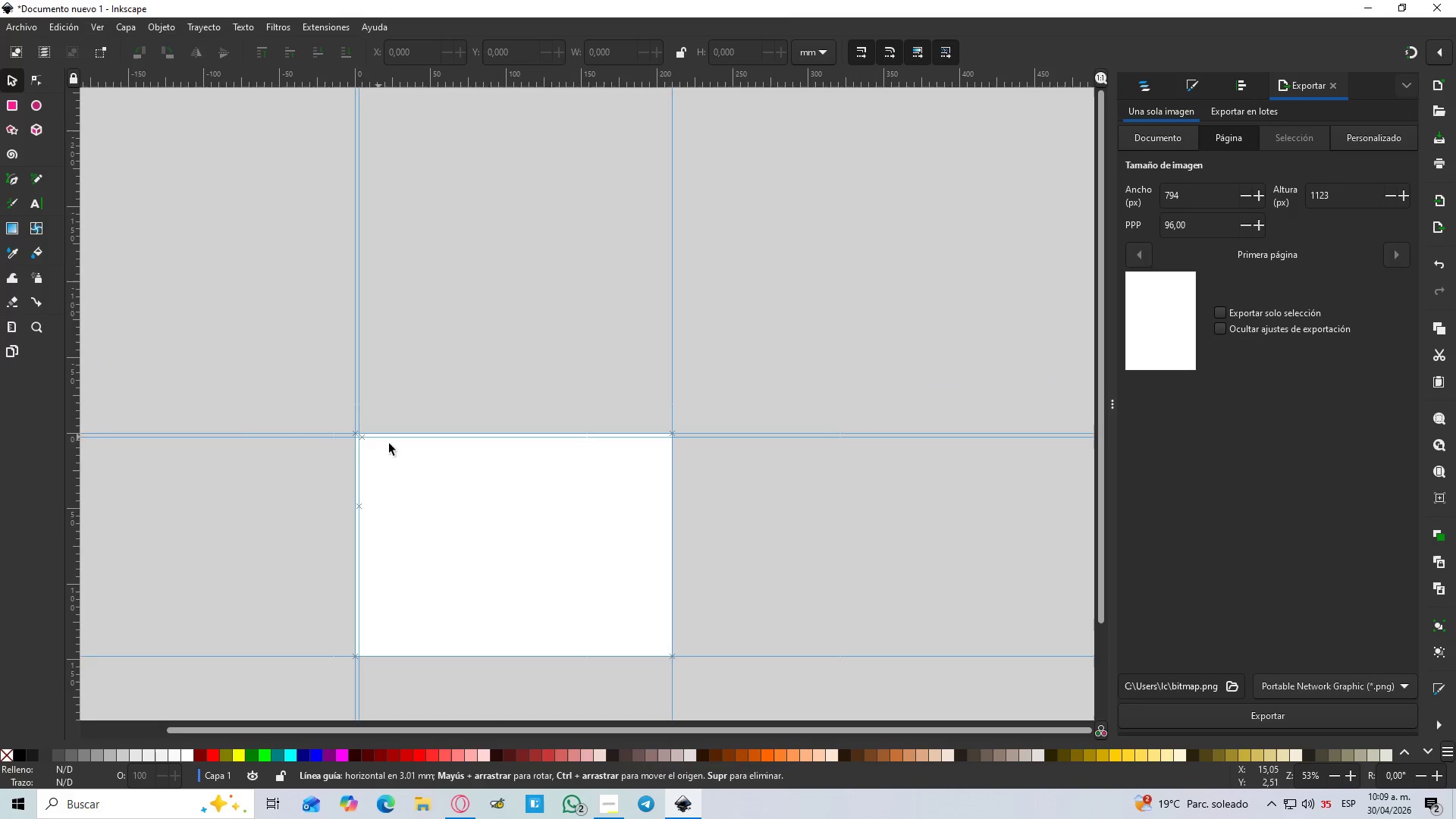 
key(Control+ControlLeft)
 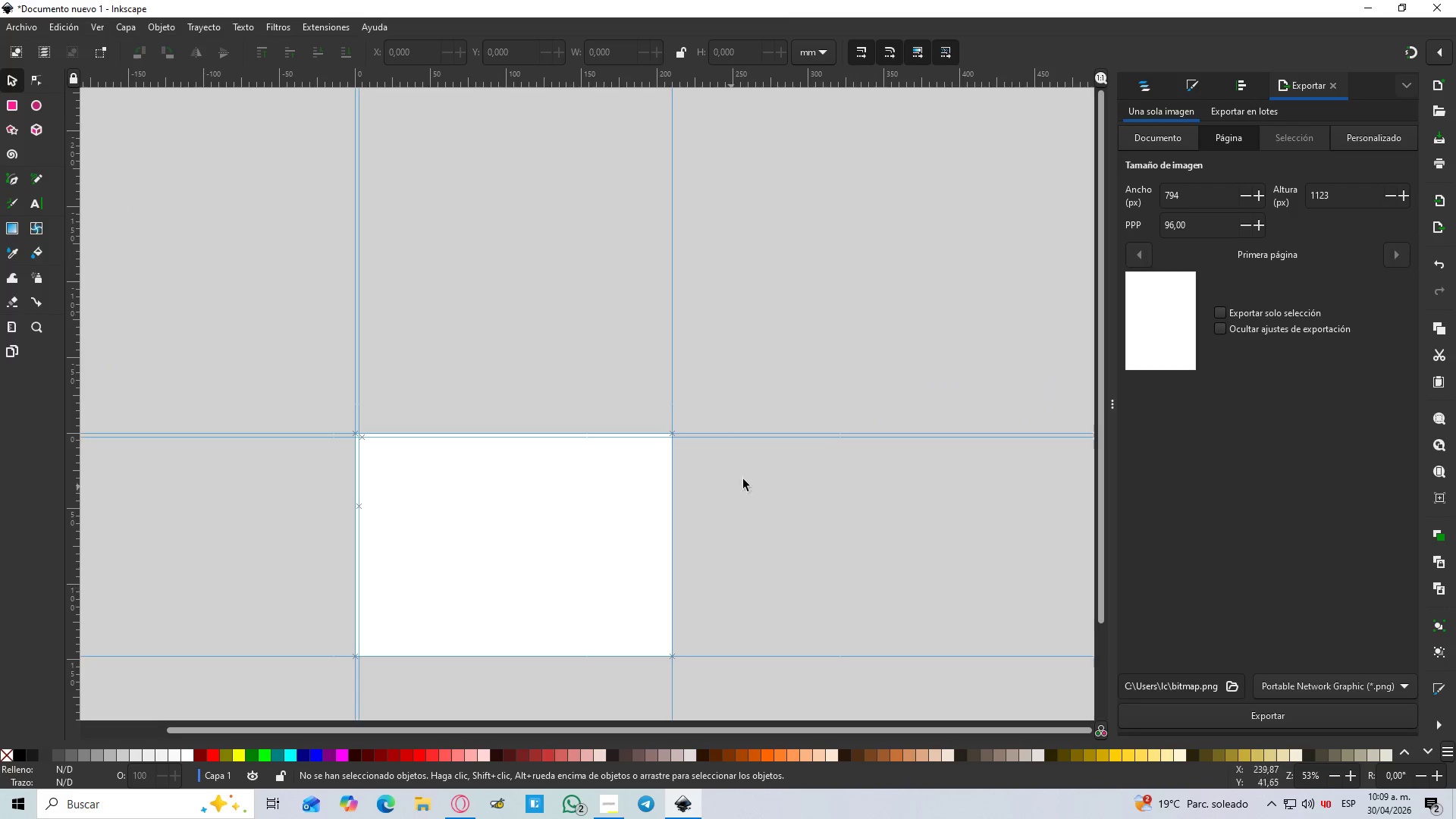 
hold_key(key=ControlLeft, duration=1.5)
scroll: coordinate [482, 415], scroll_direction: up, amount: 6.0
 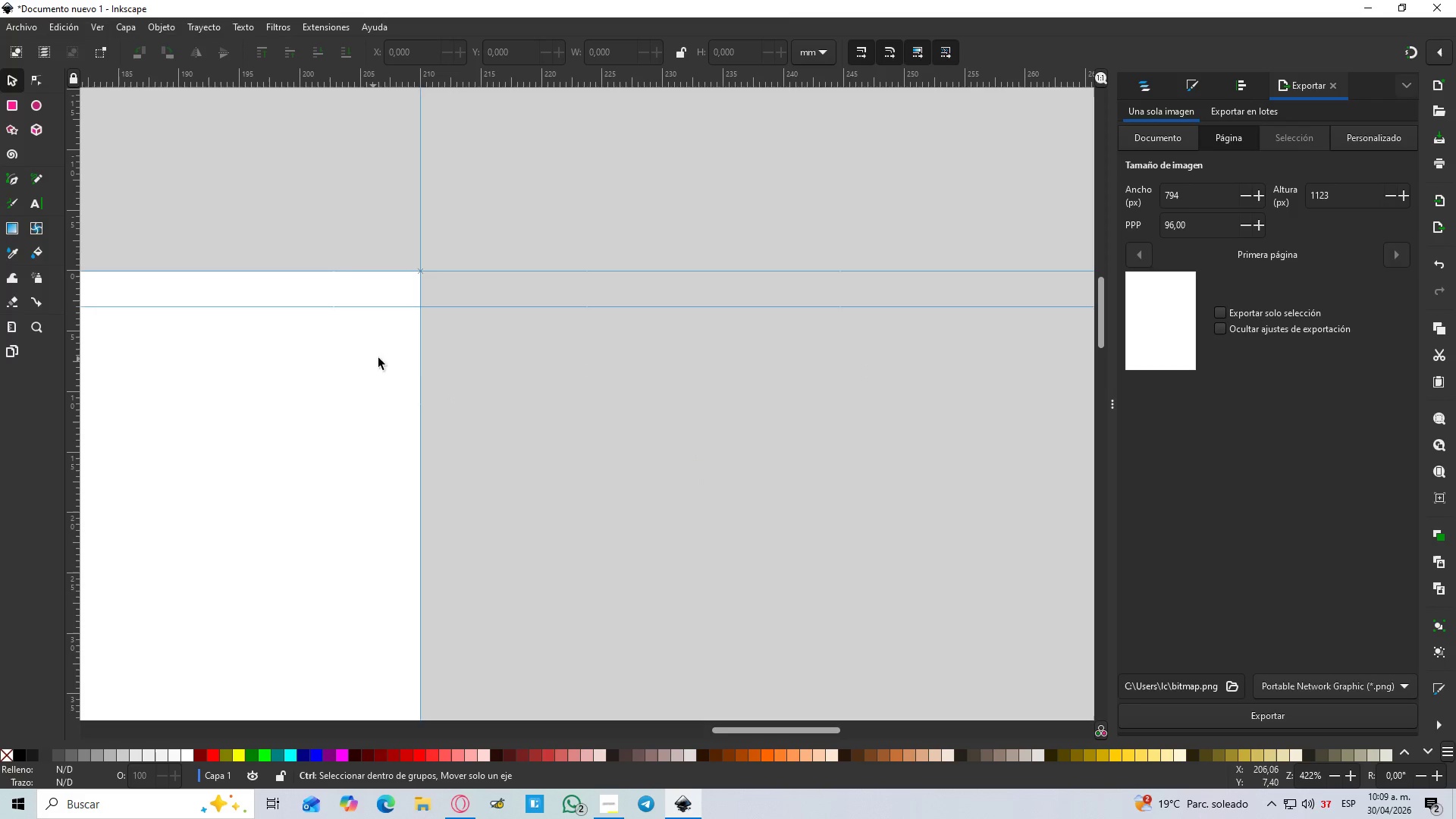 
hold_key(key=ControlLeft, duration=1.51)
 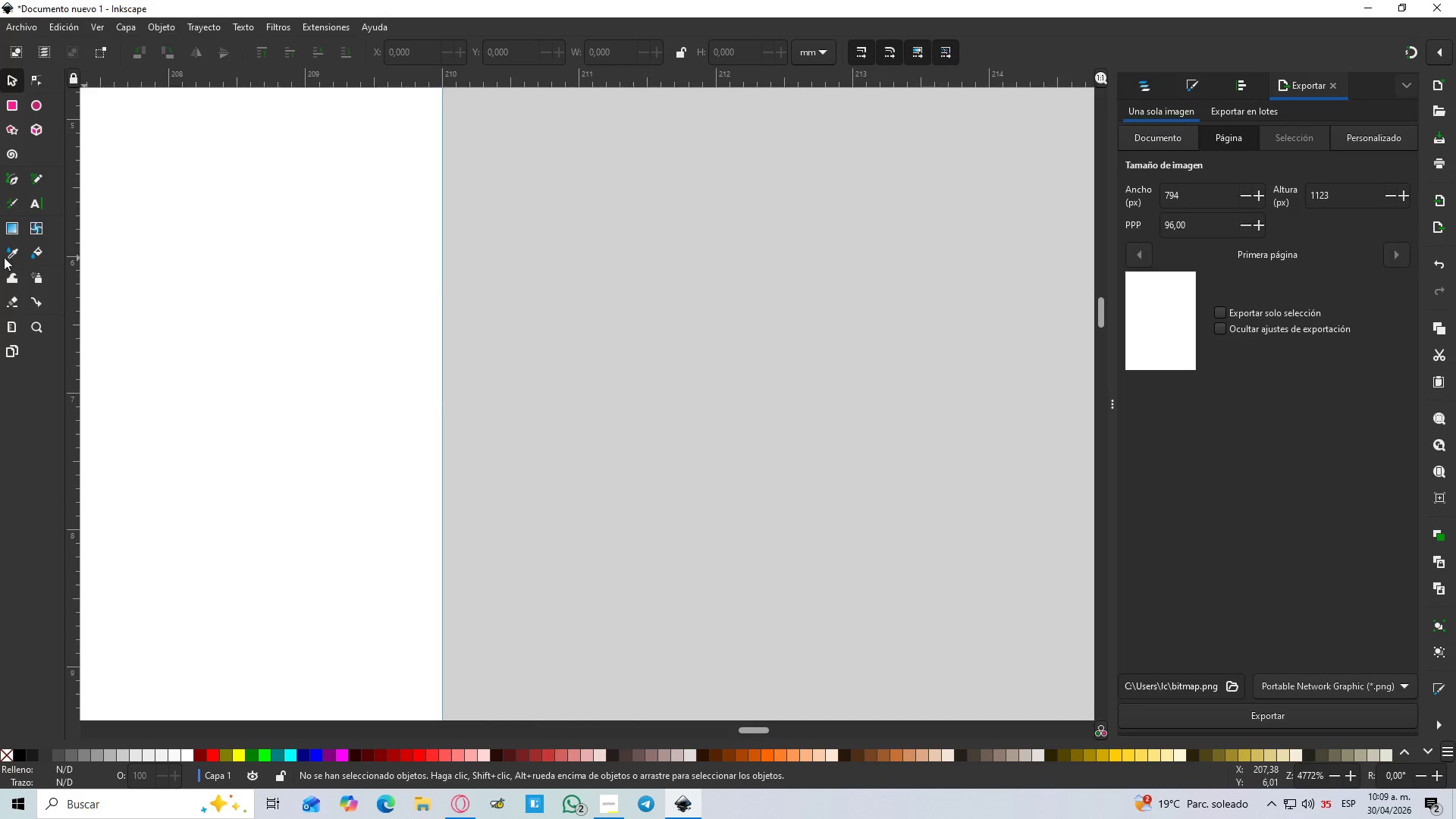 
scroll: coordinate [418, 356], scroll_direction: up, amount: 5.0
 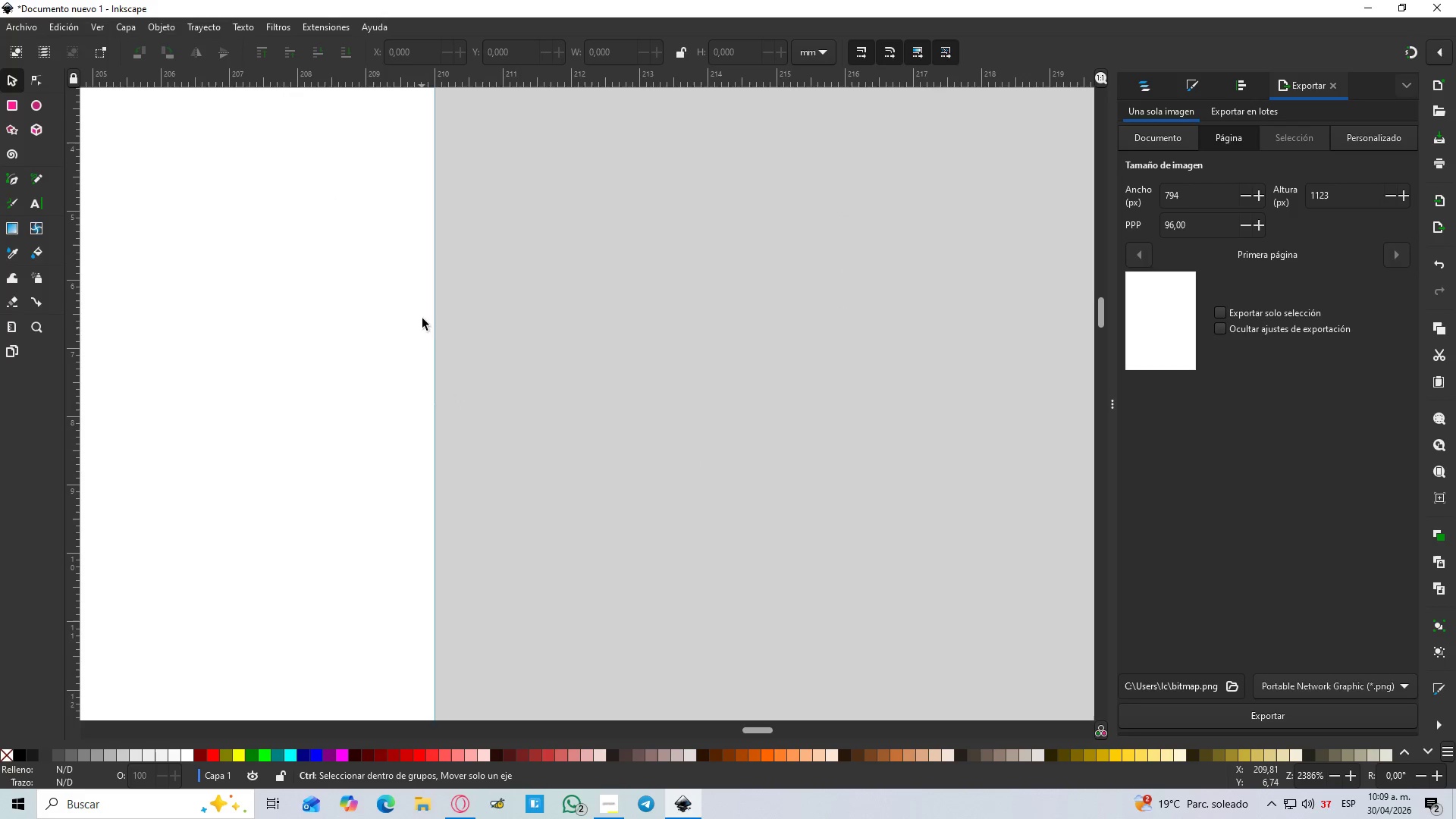 
key(Control+ControlLeft)
 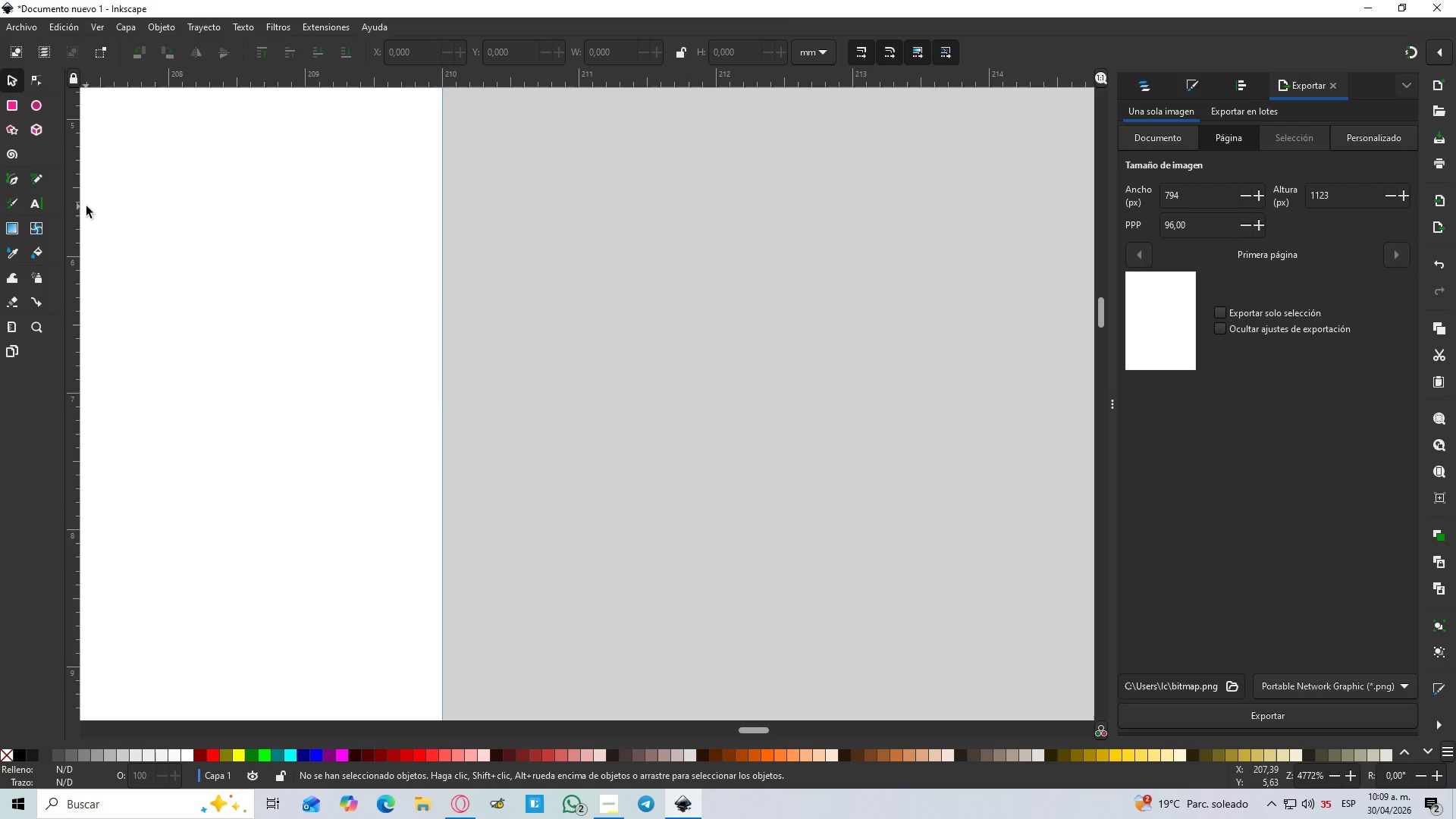 
scroll: coordinate [427, 303], scroll_direction: up, amount: 2.0
 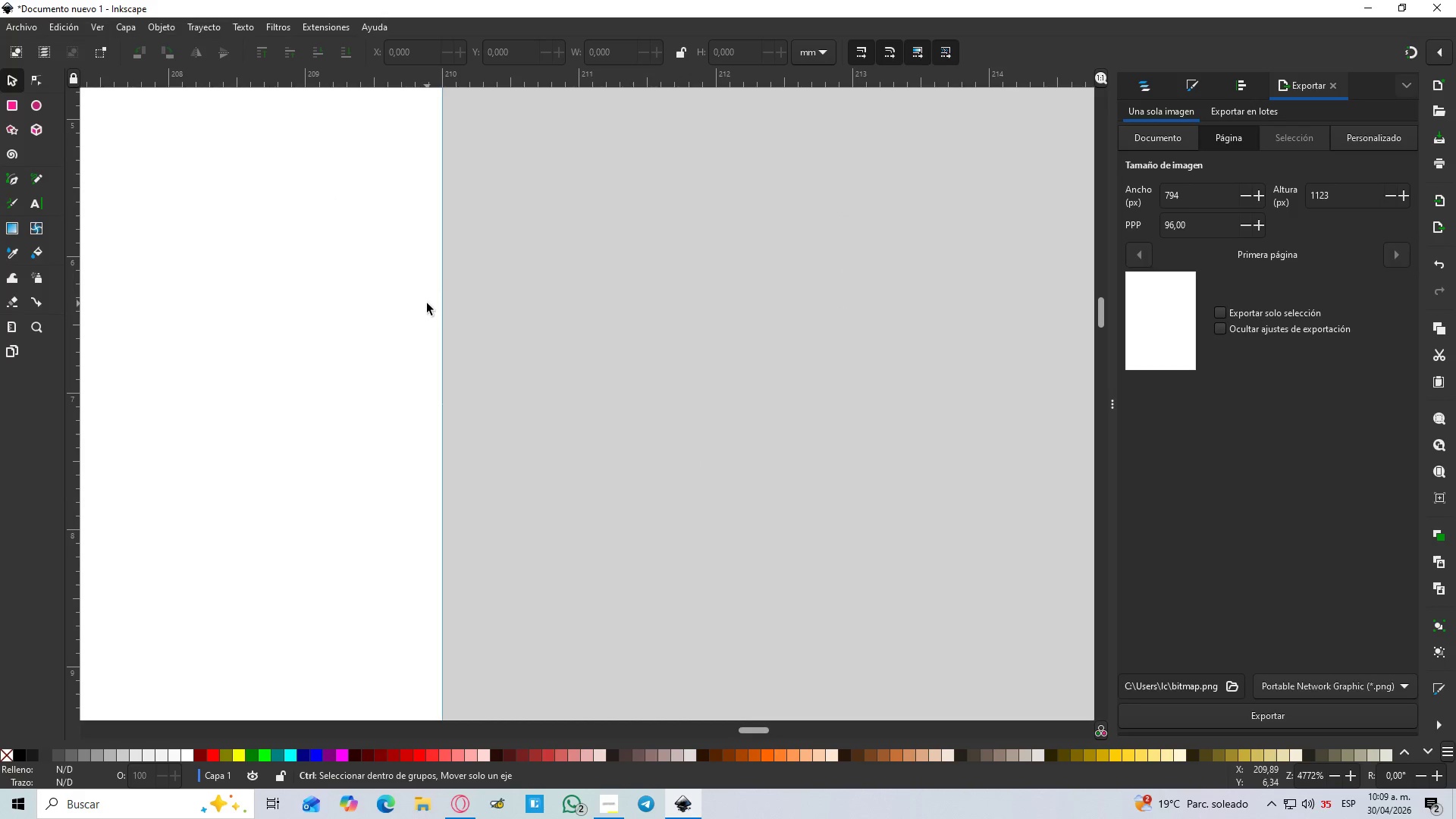 
hold_key(key=Space, duration=1.5)
 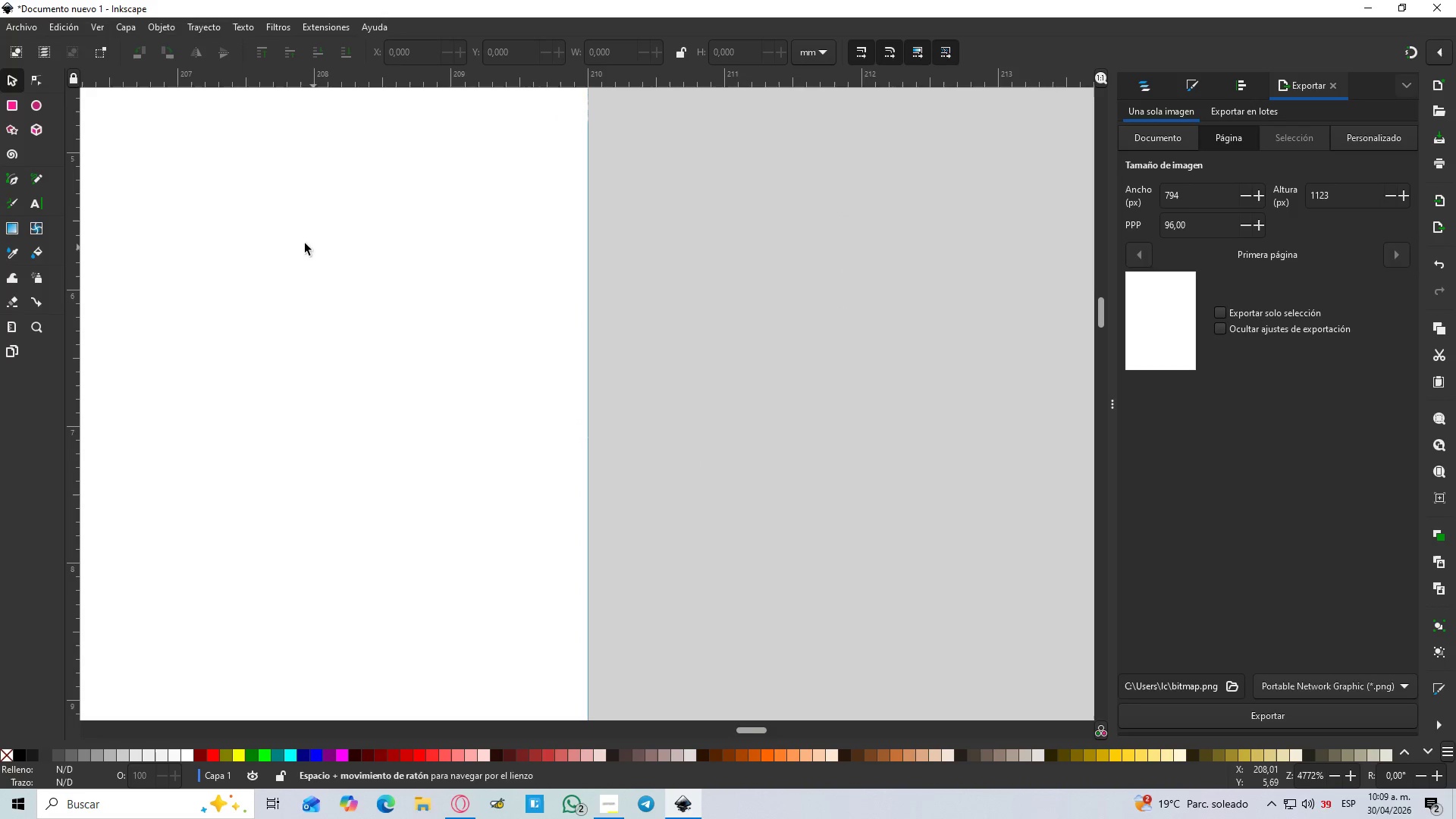 
hold_key(key=Space, duration=0.48)
 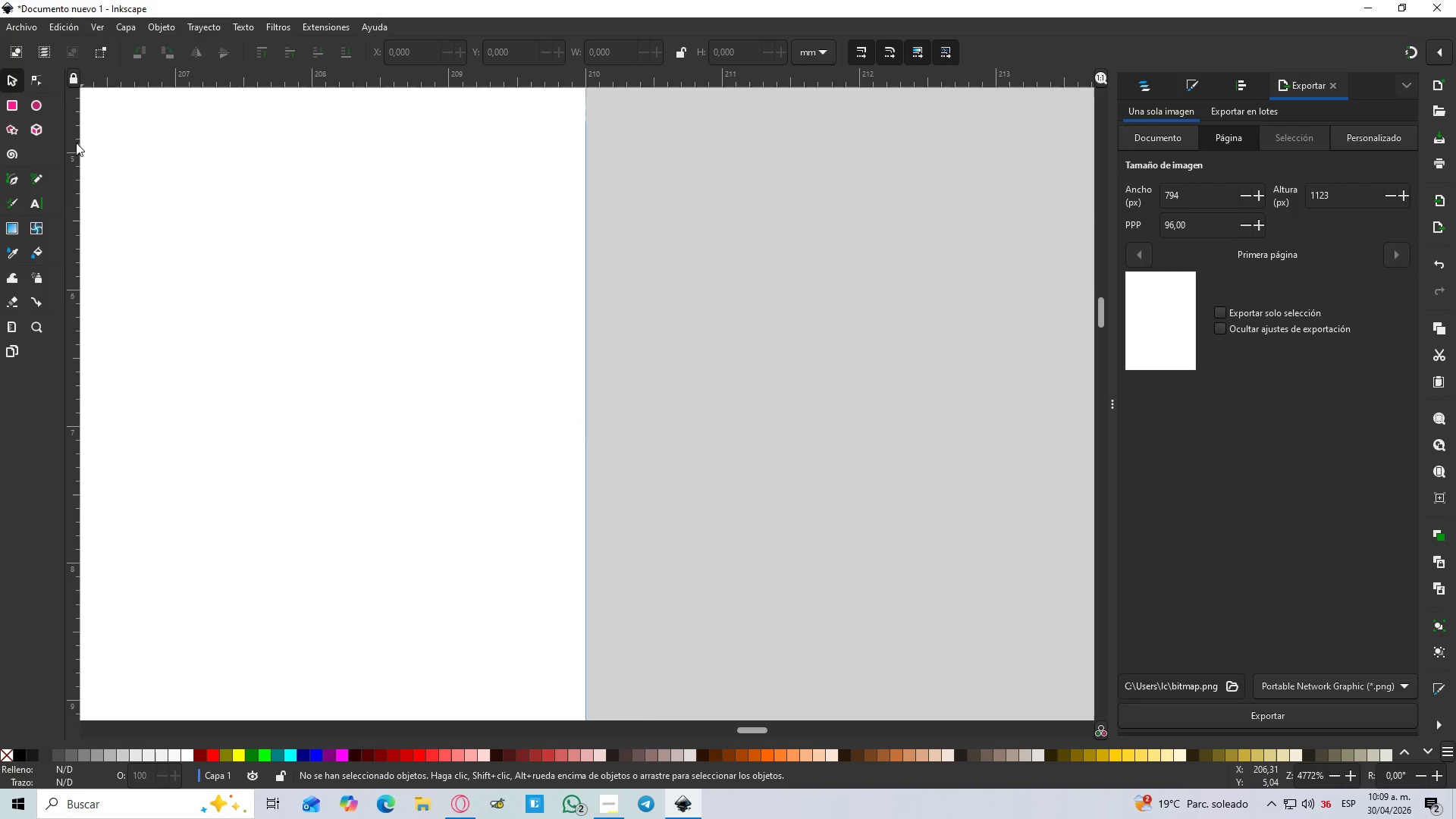 
left_click_drag(start_coordinate=[74, 126], to_coordinate=[175, 88])
 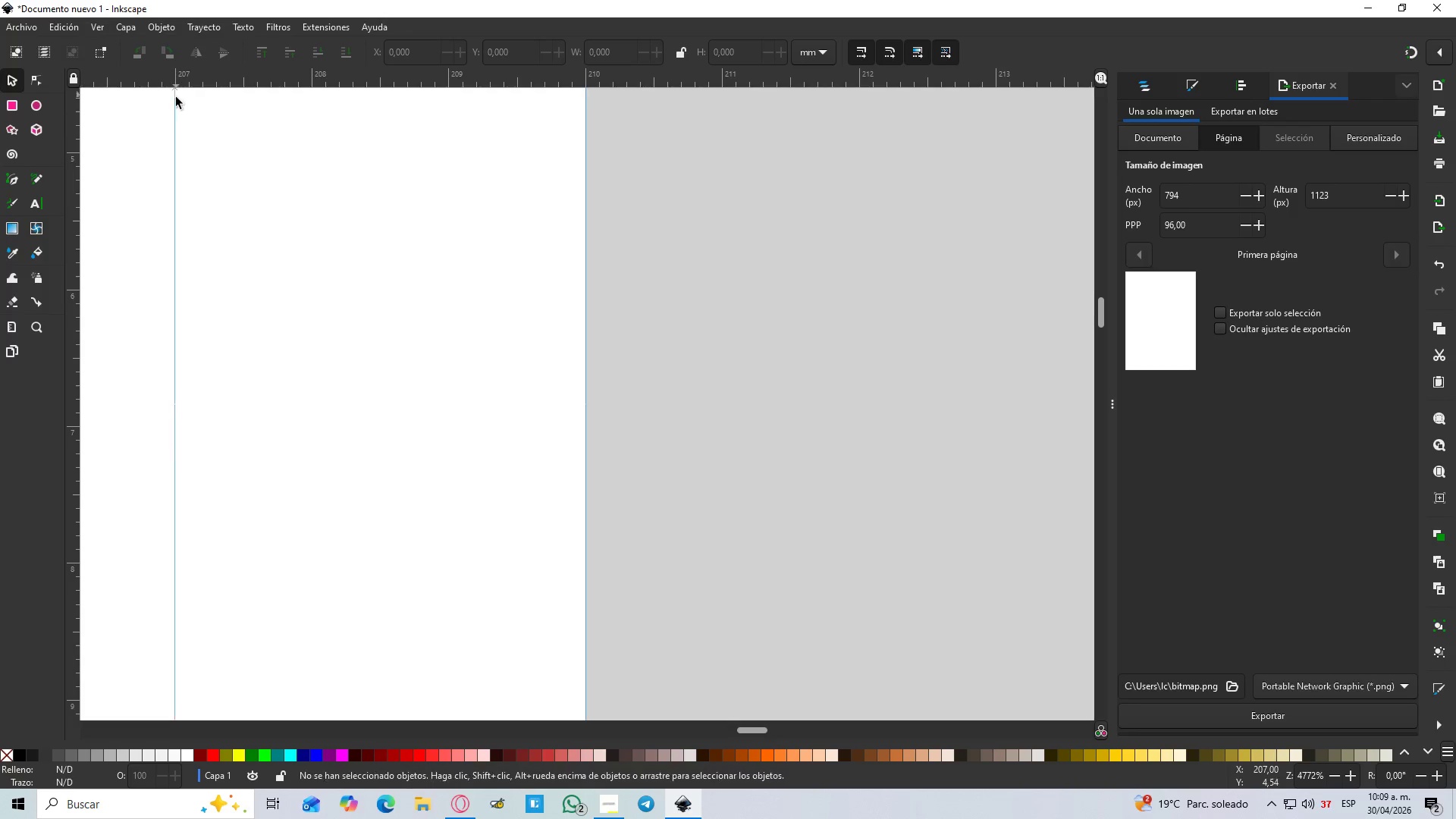 
hold_key(key=ControlLeft, duration=1.33)
 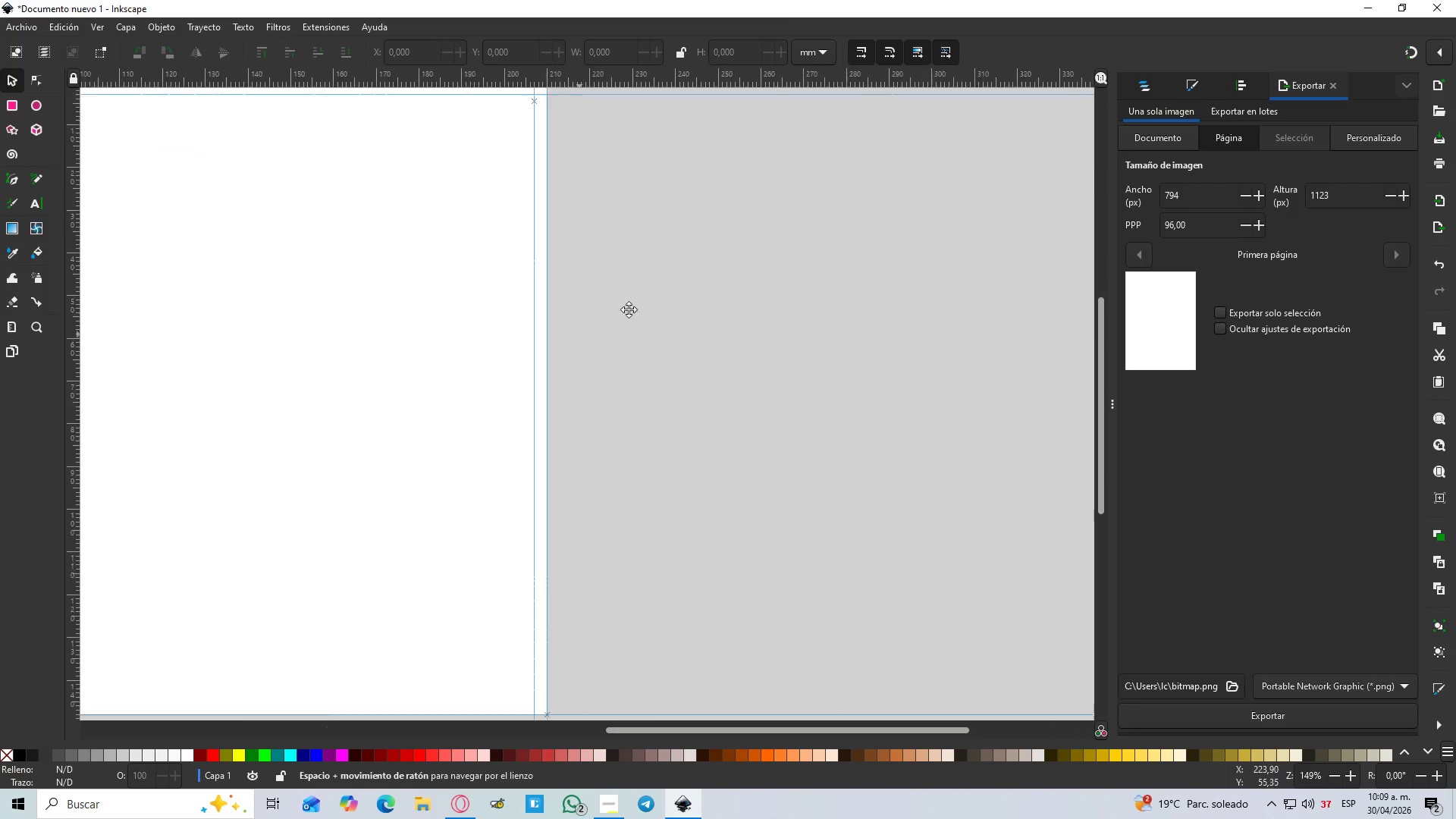 
hold_key(key=ControlLeft, duration=1.7)
 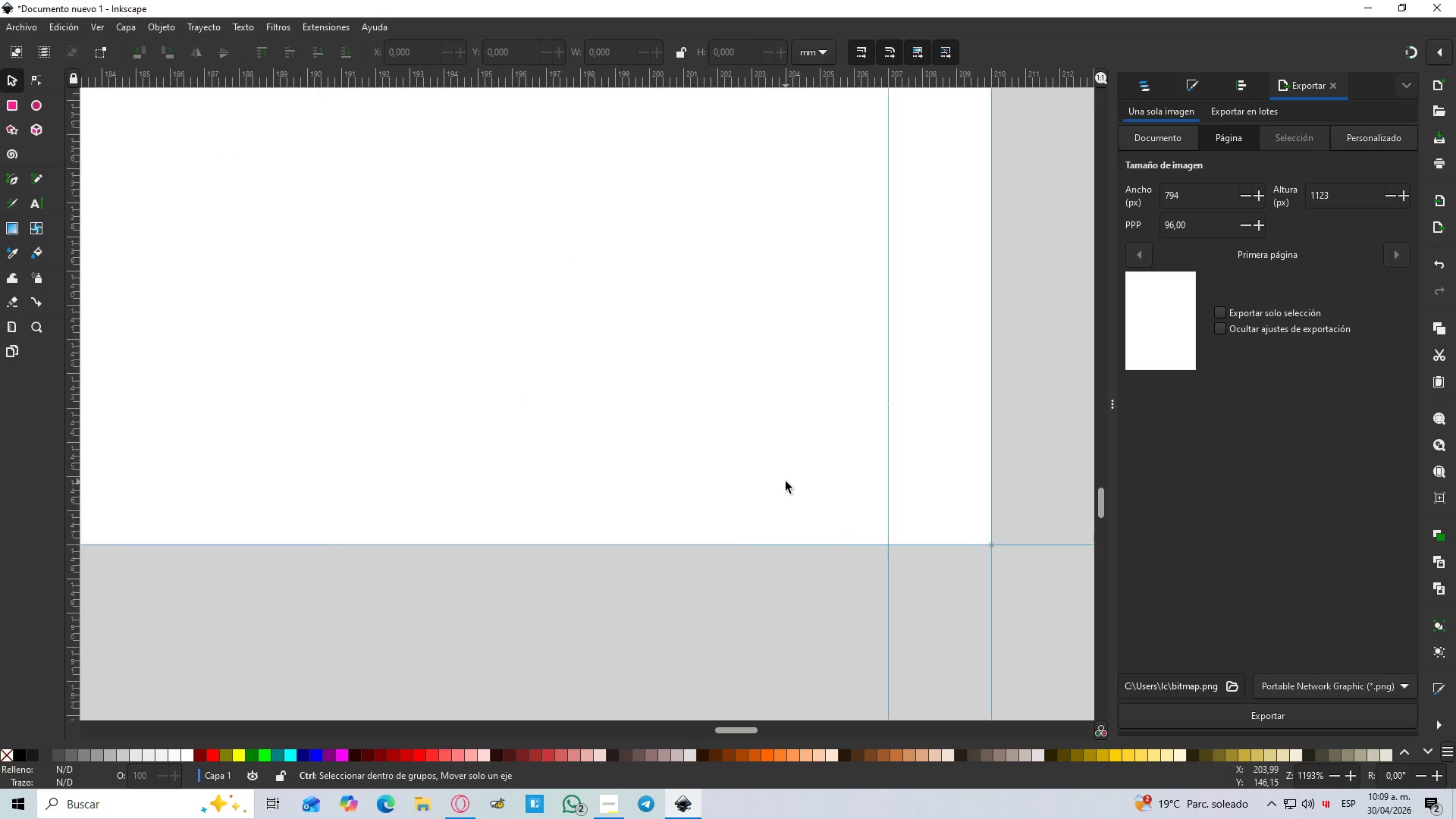 
scroll: coordinate [234, 265], scroll_direction: down, amount: 10.0
 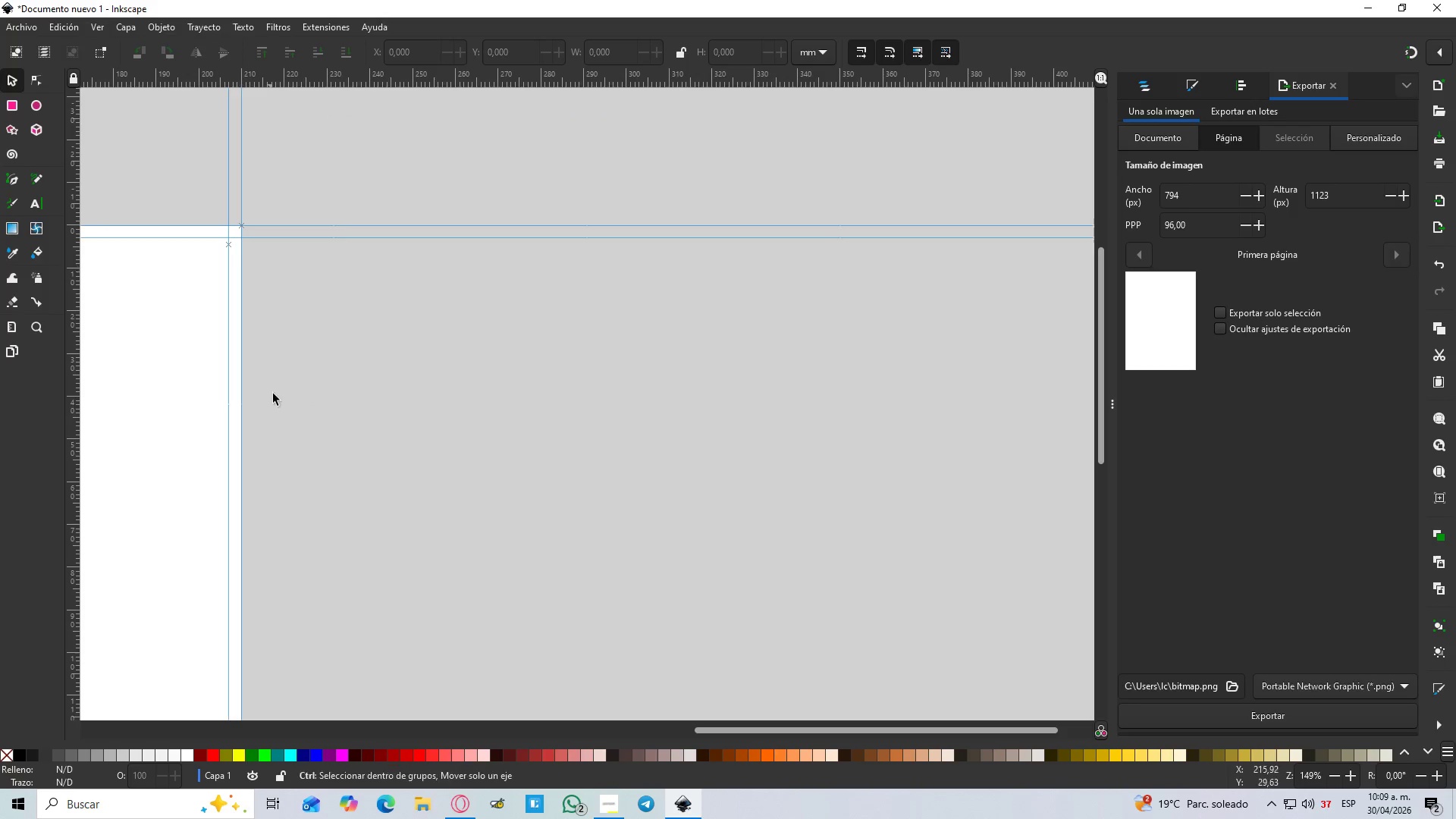 
hold_key(key=Space, duration=0.55)
 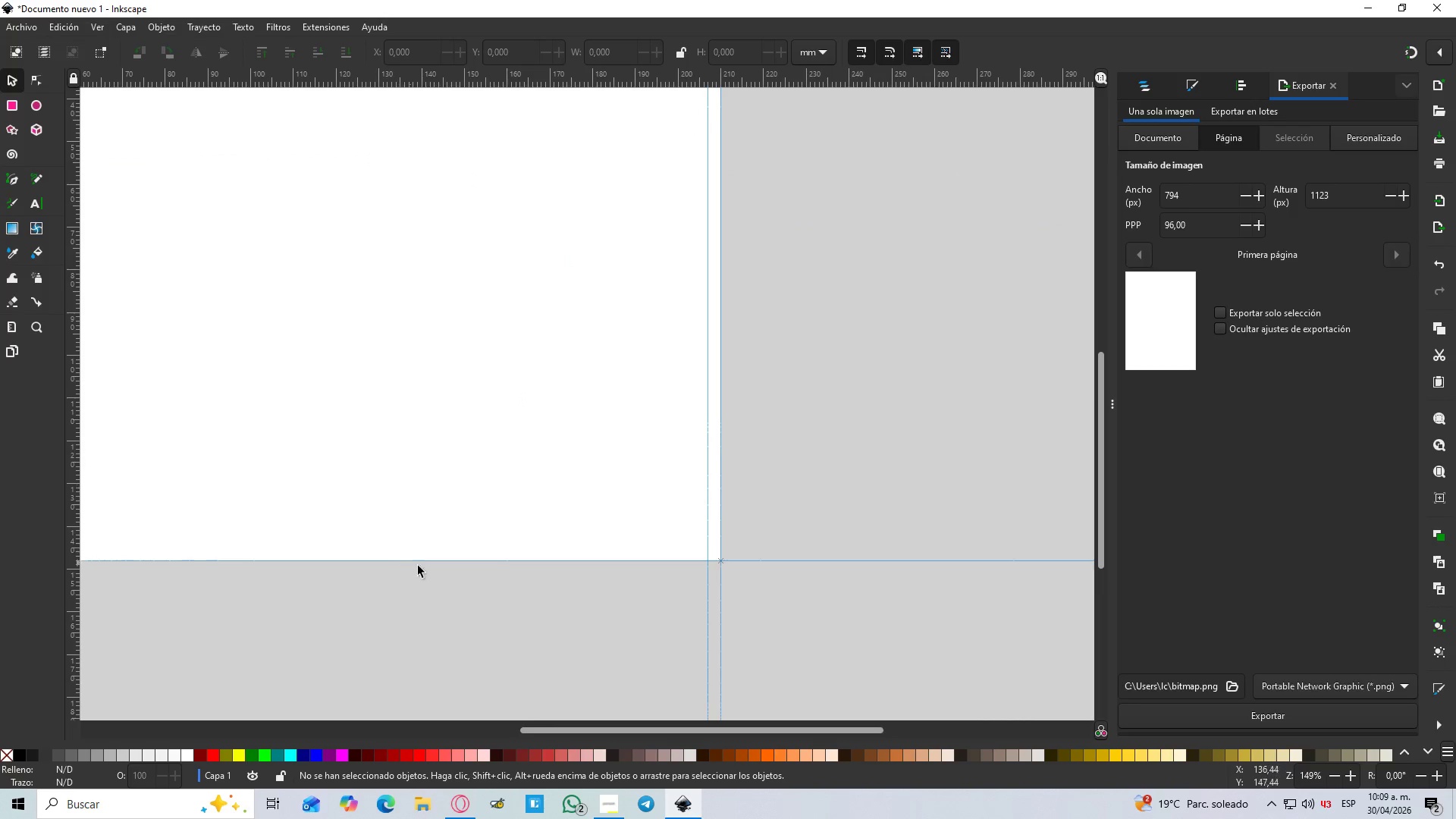 
hold_key(key=ControlLeft, duration=1.52)
scroll: coordinate [366, 556], scroll_direction: up, amount: 9.0
 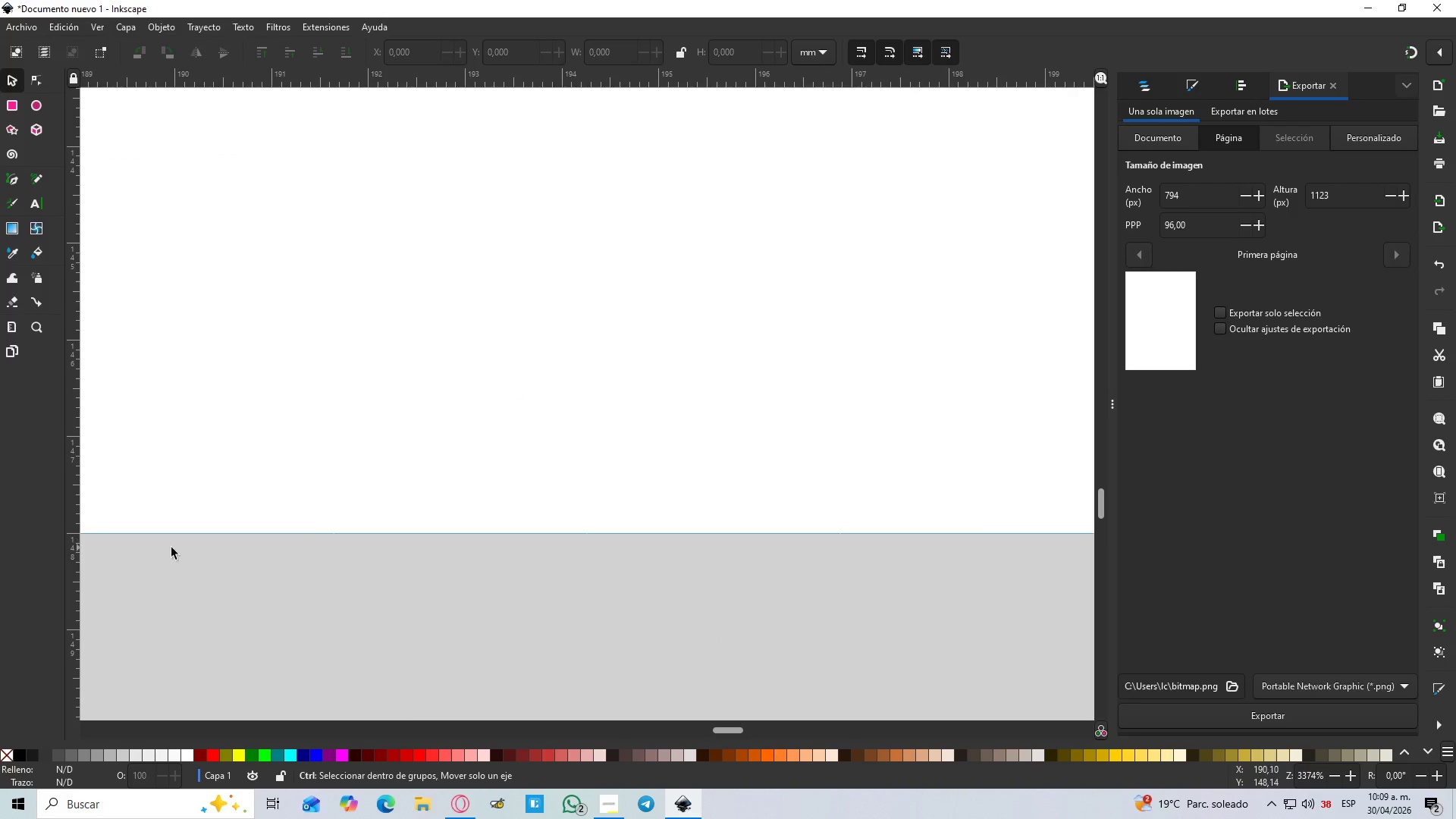 
hold_key(key=ControlLeft, duration=1.52)
scroll: coordinate [133, 490], scroll_direction: up, amount: 4.0
 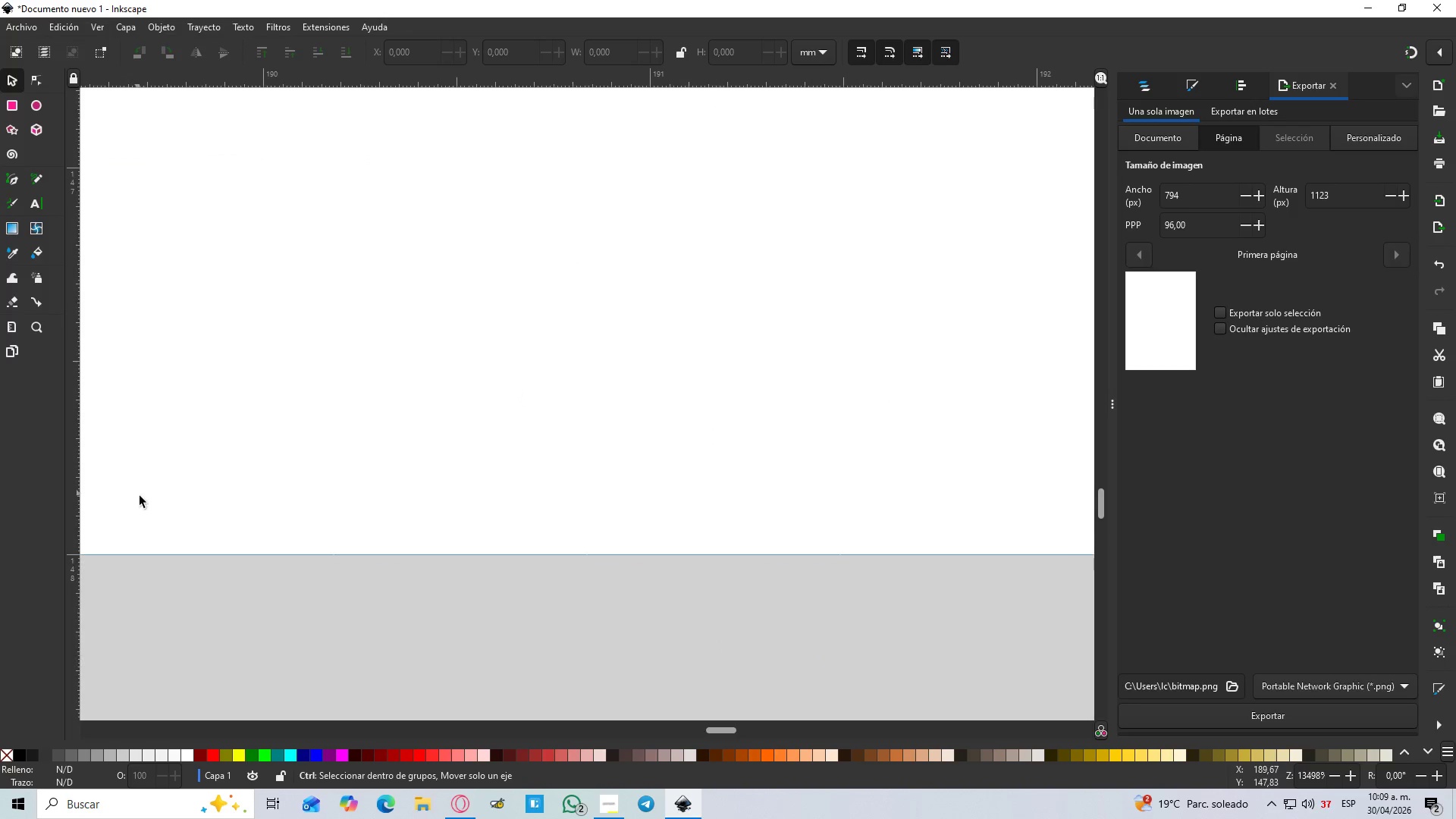 
hold_key(key=ControlLeft, duration=0.78)
 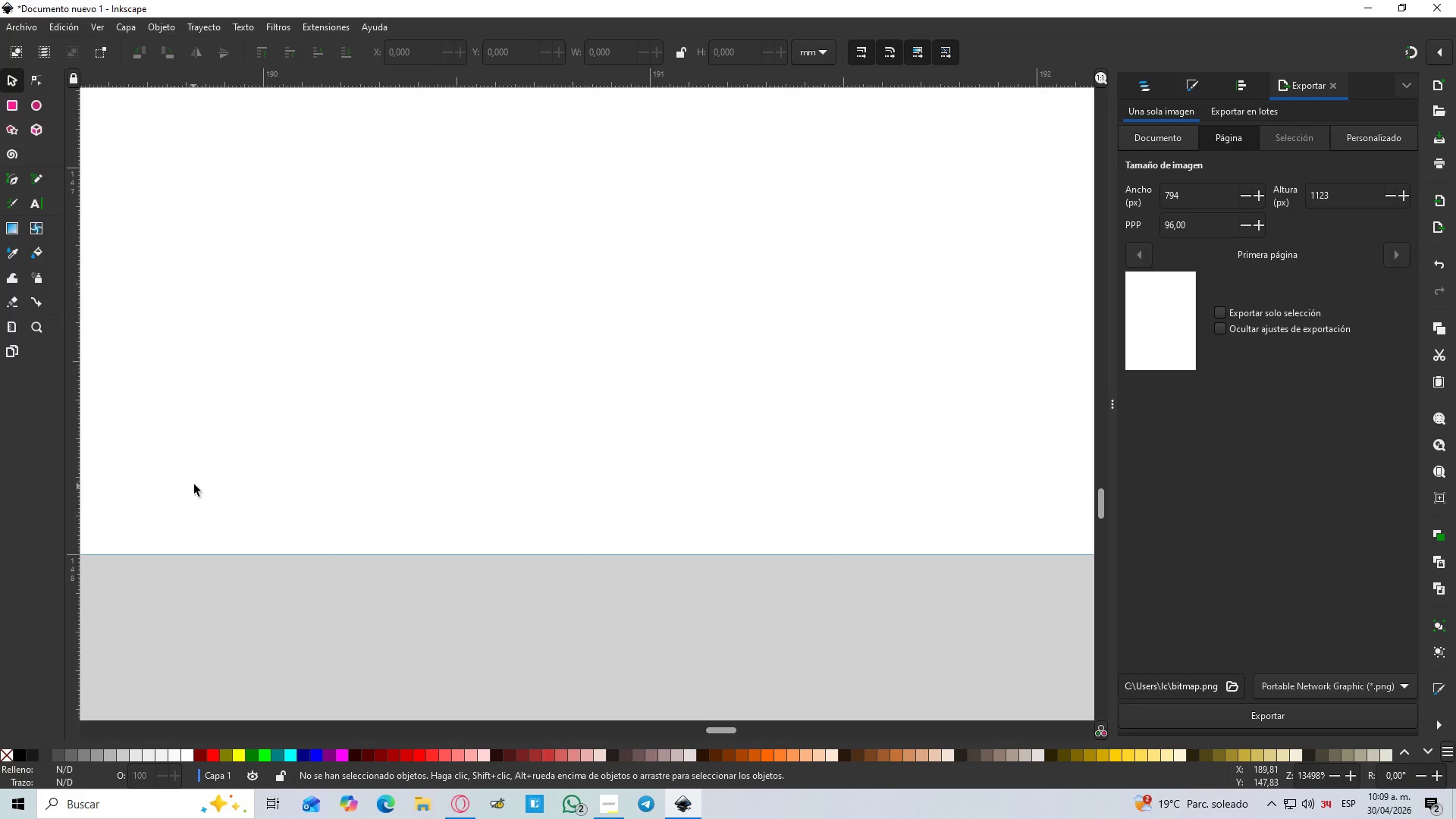 
hold_key(key=ControlLeft, duration=0.42)
scroll: coordinate [195, 482], scroll_direction: down, amount: 1.0
 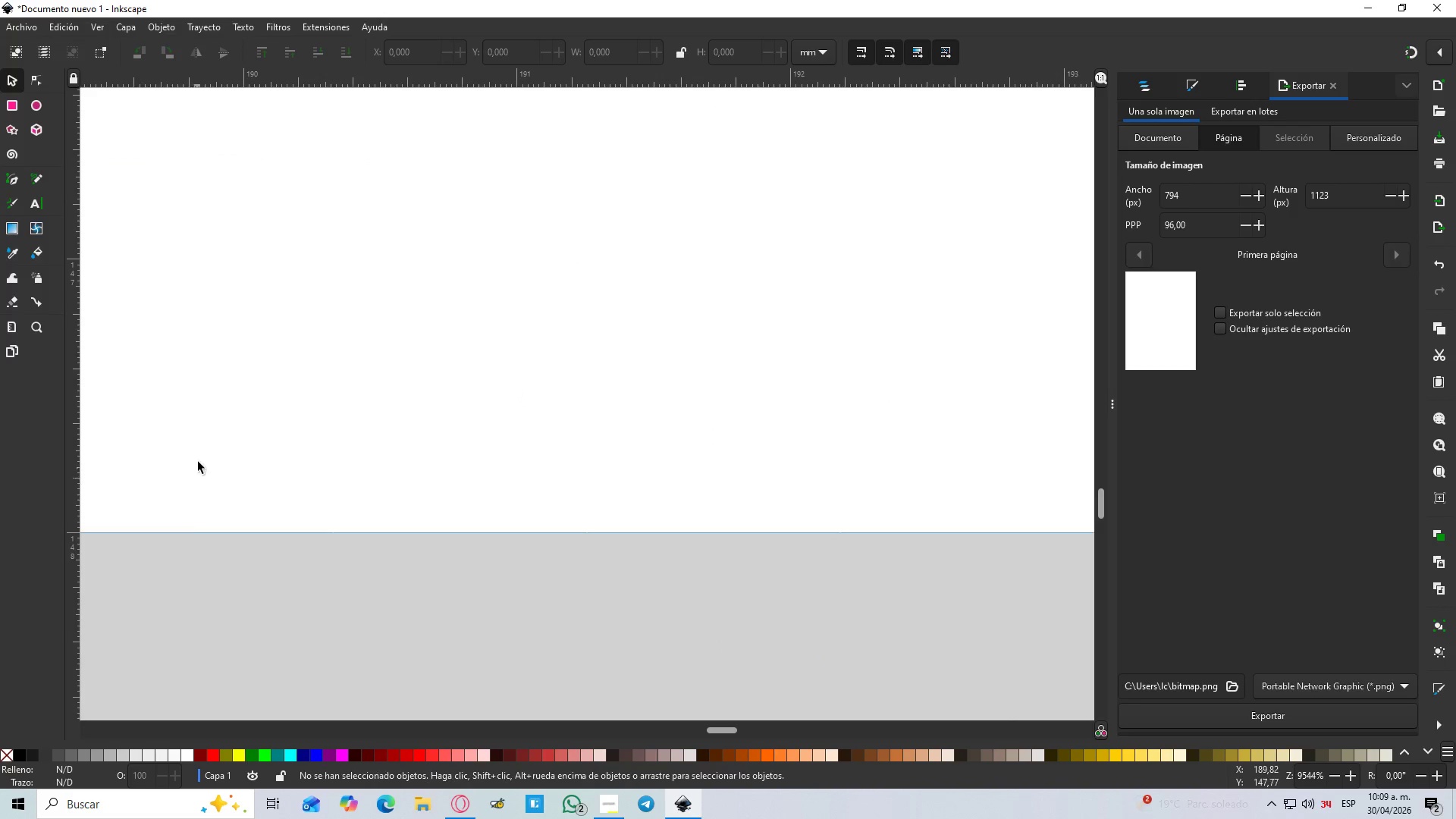 
hold_key(key=ControlLeft, duration=0.41)
scroll: coordinate [200, 454], scroll_direction: down, amount: 1.0
 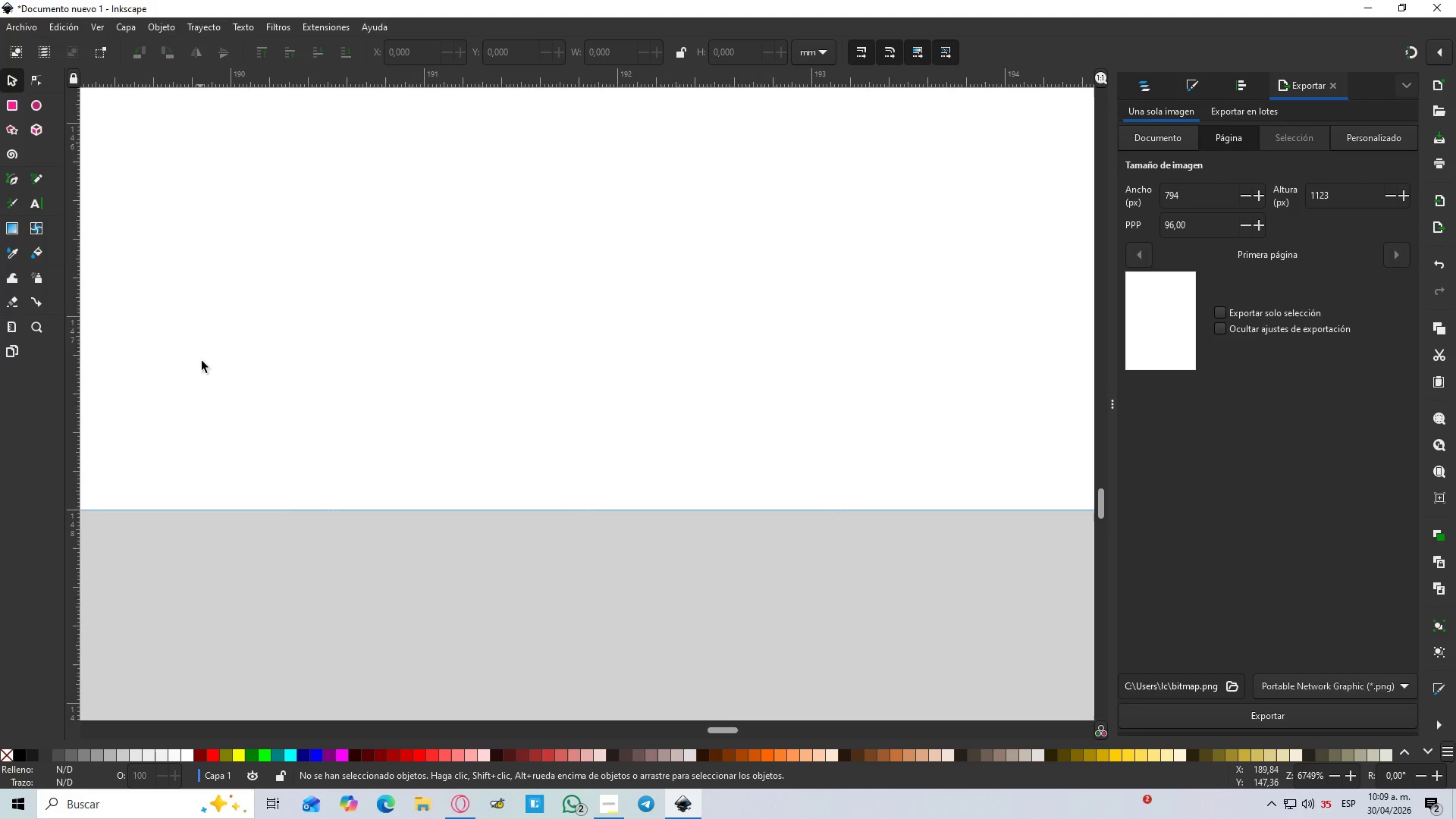 
scroll: coordinate [167, 426], scroll_direction: up, amount: 3.0
 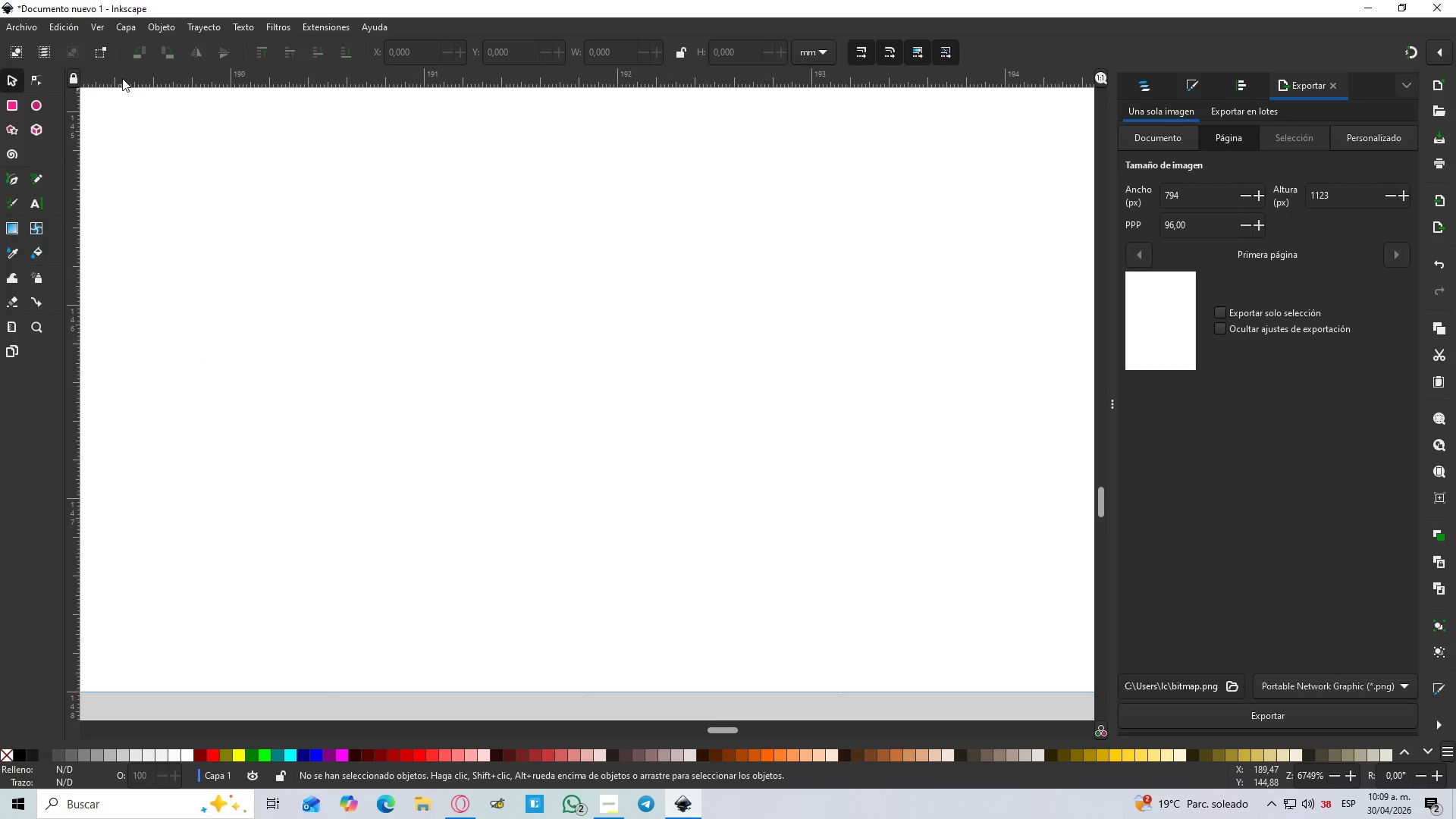 
left_click_drag(start_coordinate=[118, 77], to_coordinate=[111, 112])
 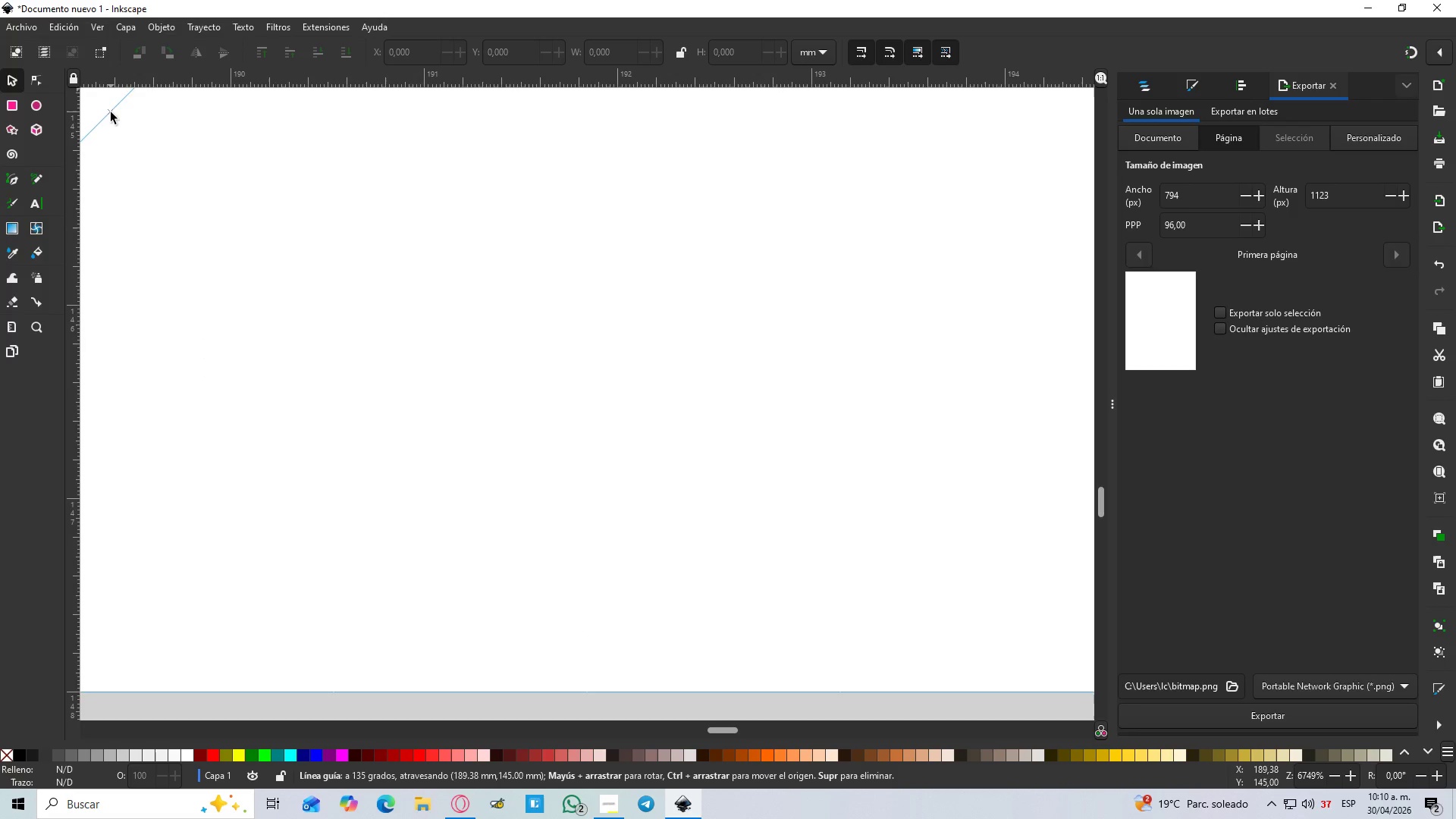 
key(Control+Z)
 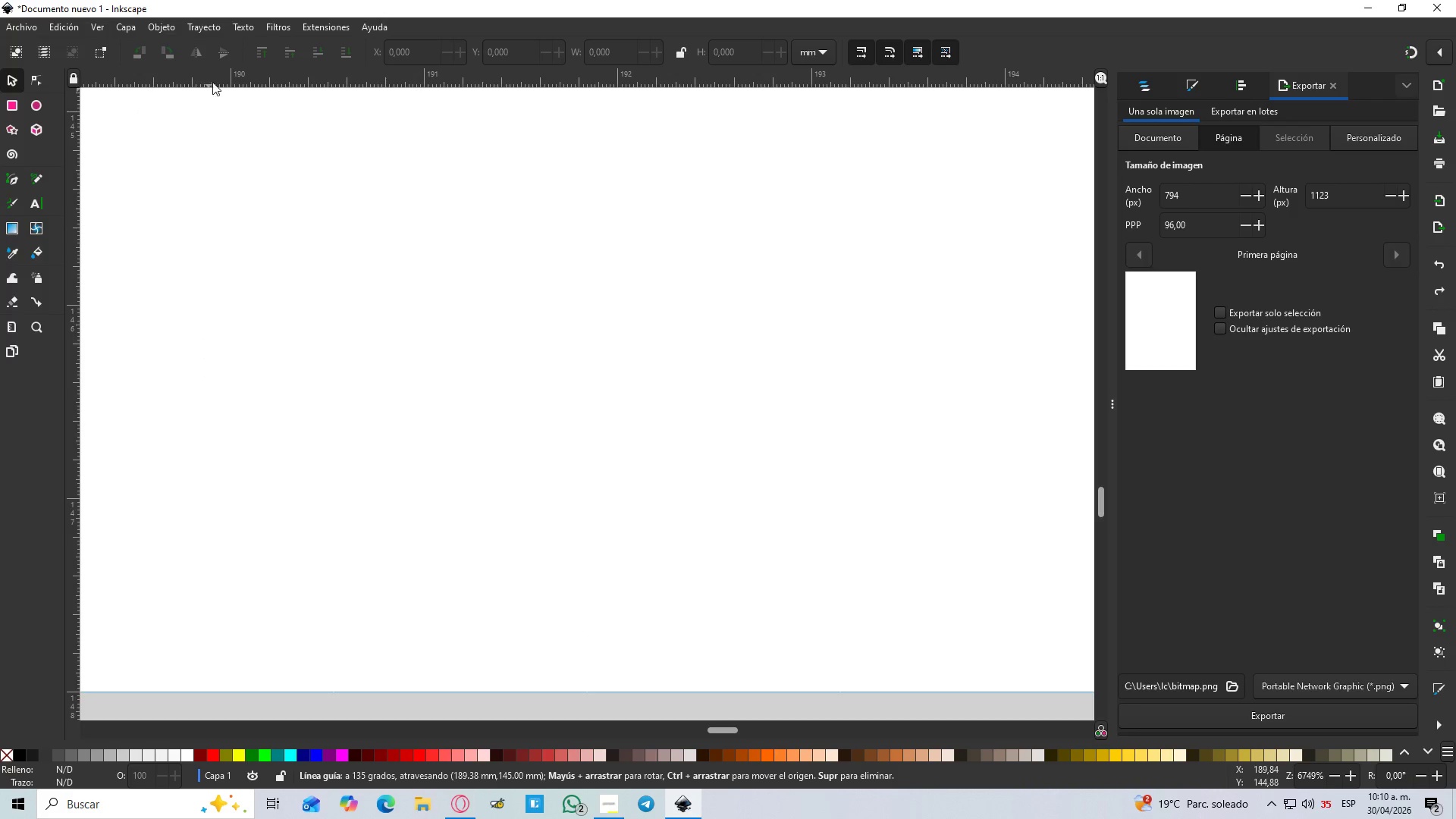 
left_click_drag(start_coordinate=[215, 79], to_coordinate=[215, 111])
 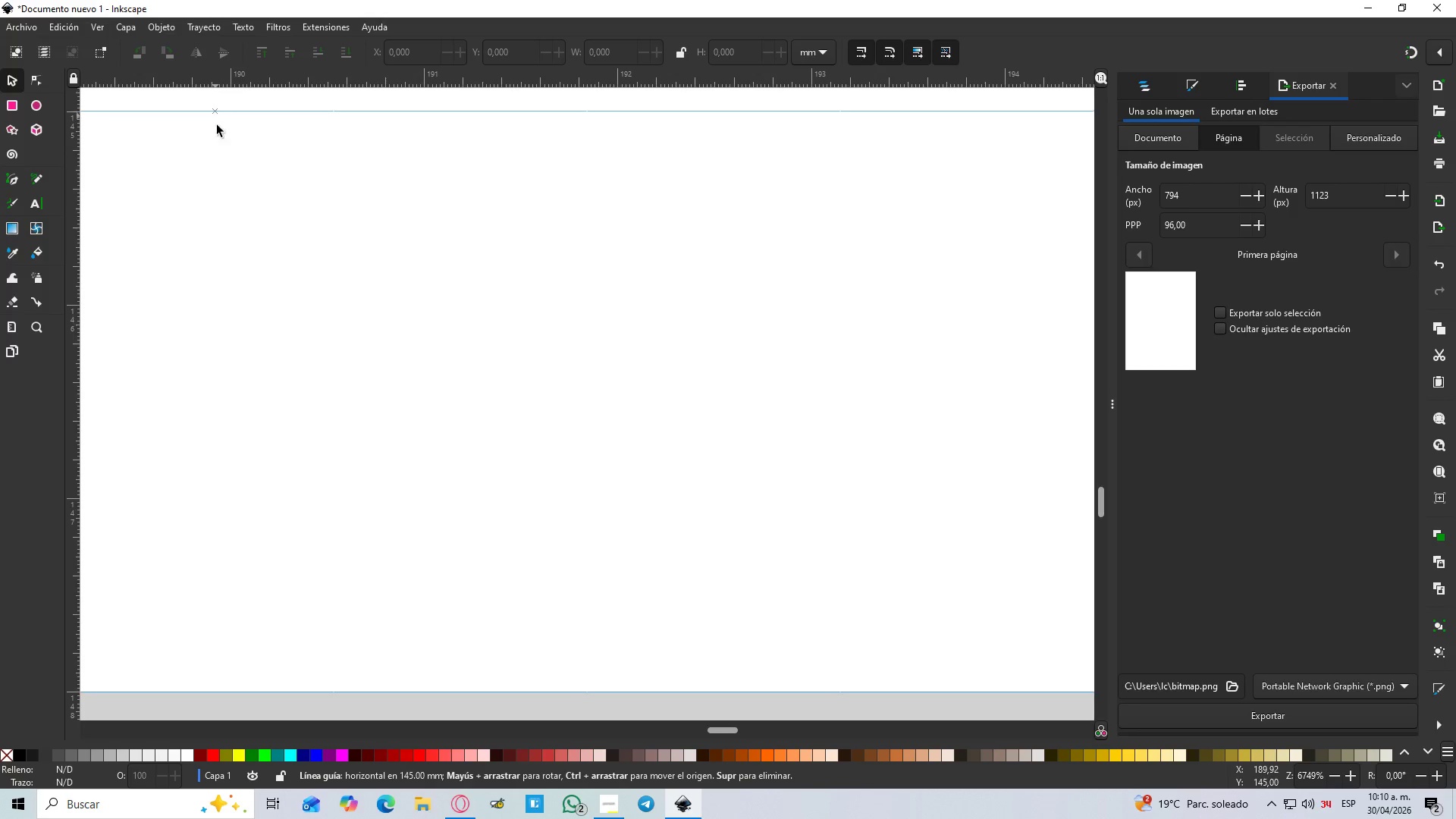 
hold_key(key=ControlLeft, duration=1.11)
 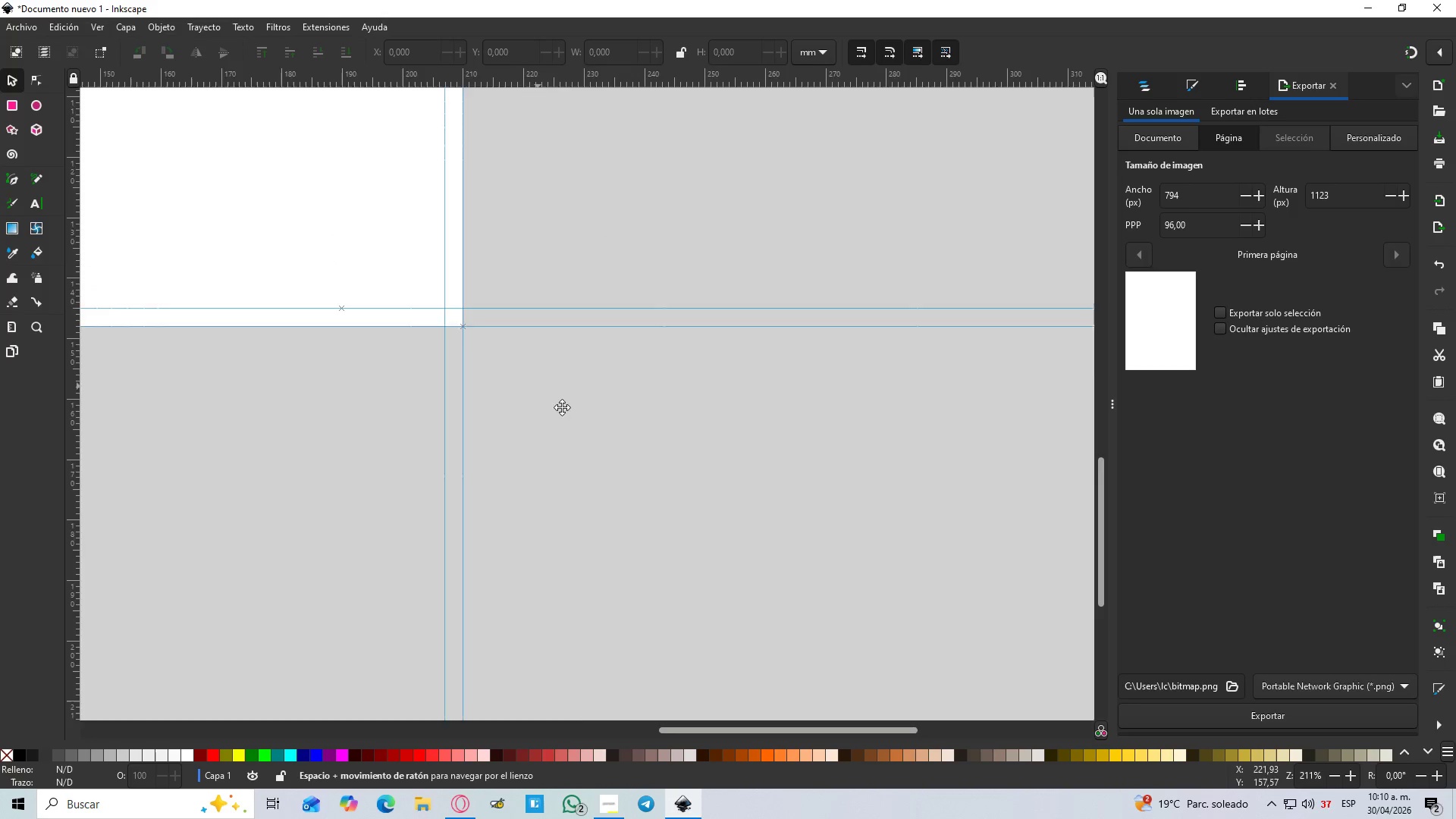 
hold_key(key=ControlLeft, duration=1.75)
 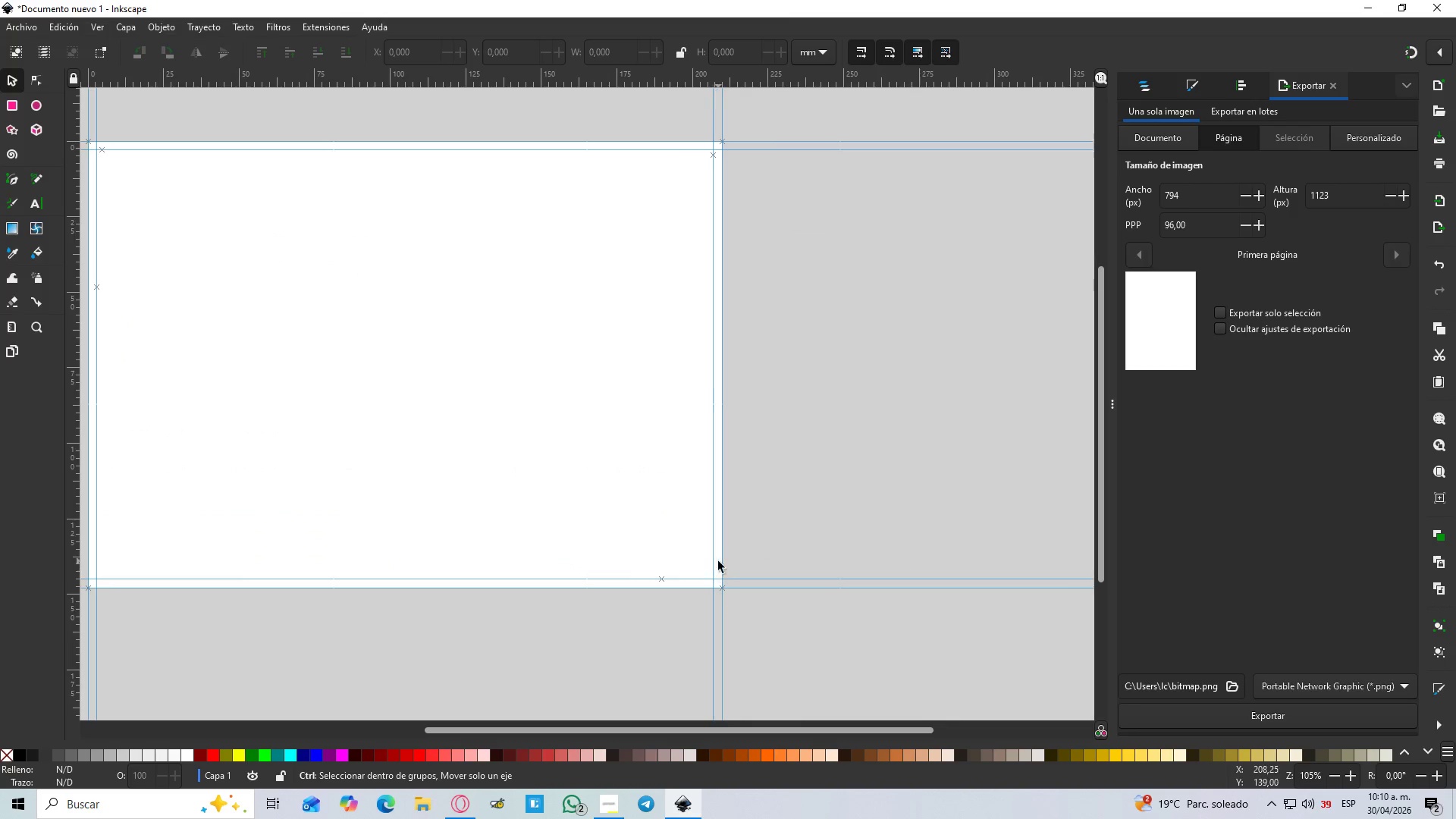 
scroll: coordinate [266, 240], scroll_direction: down, amount: 10.0
 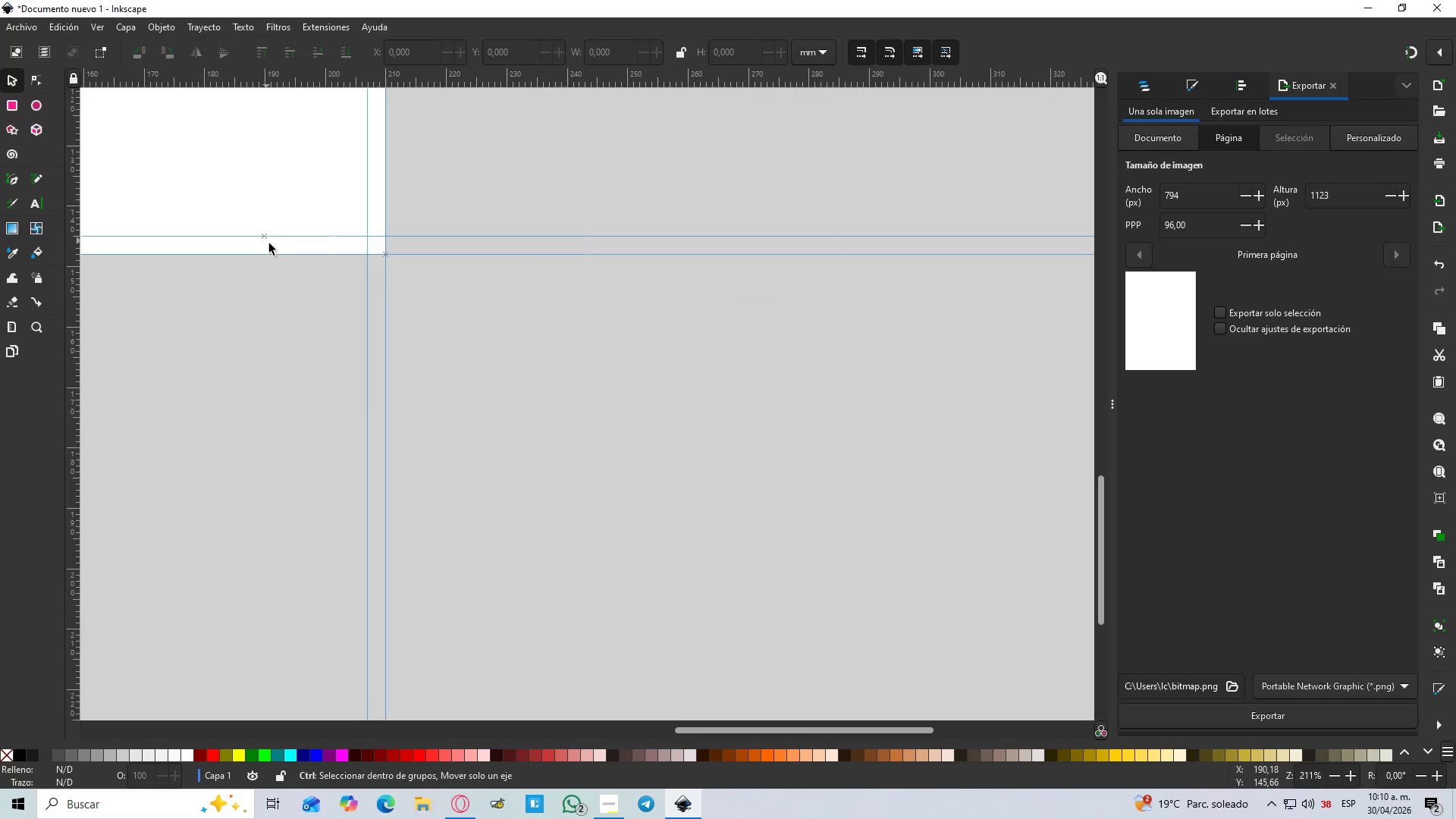 
hold_key(key=Space, duration=0.67)
 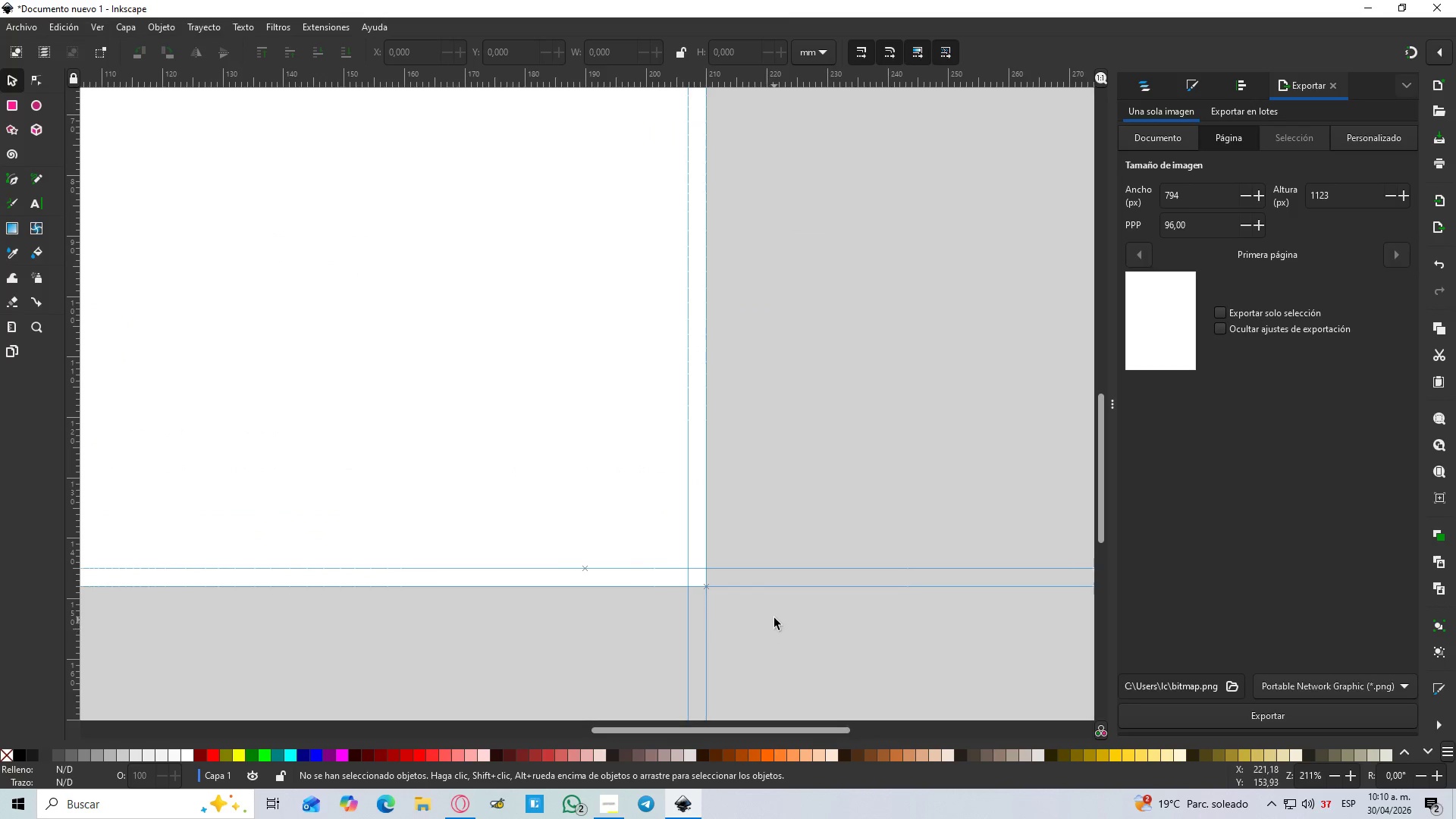 
hold_key(key=ControlLeft, duration=0.73)
 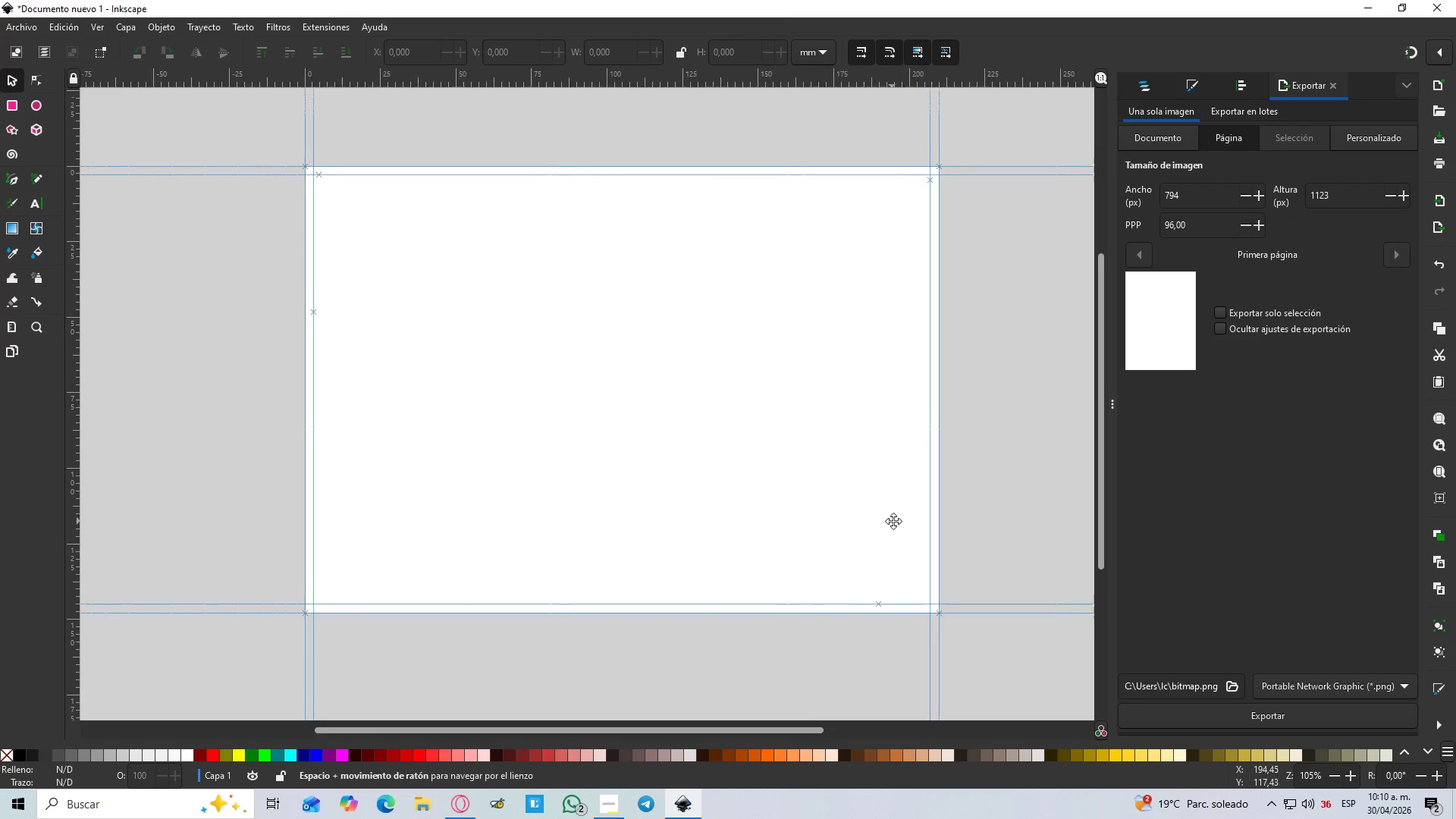 
scroll: coordinate [714, 570], scroll_direction: down, amount: 2.0
 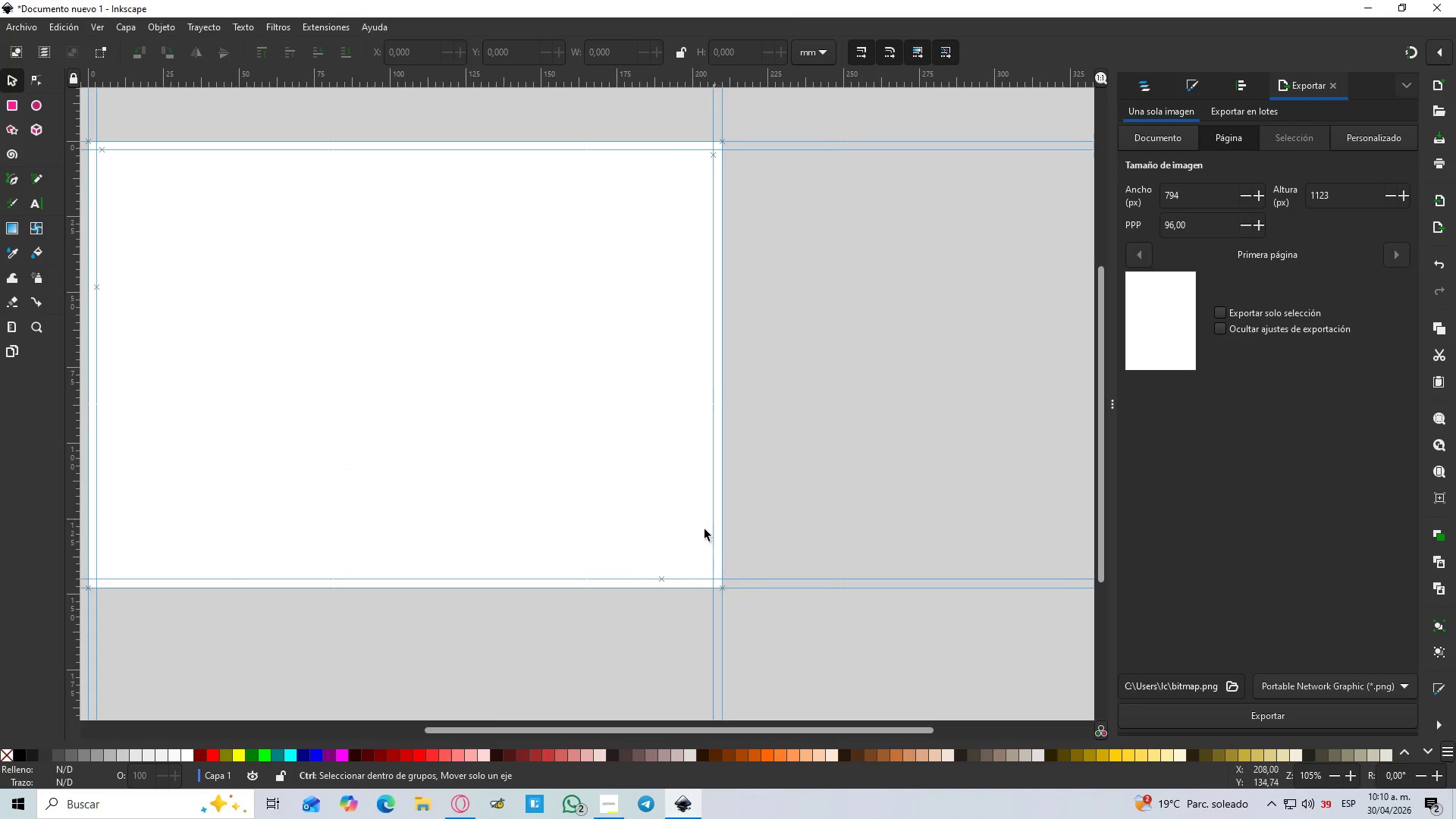 
hold_key(key=Space, duration=0.56)
 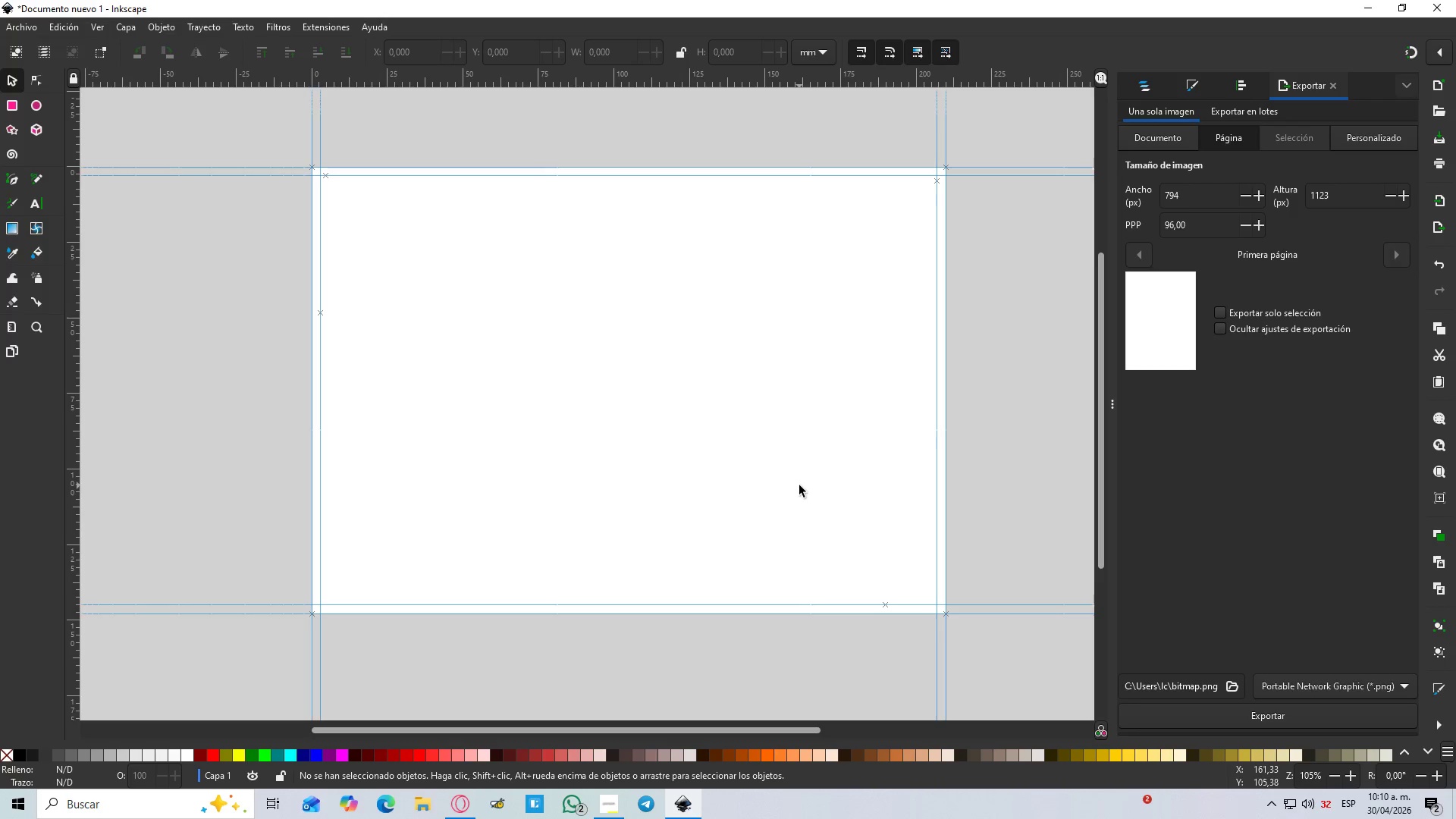 
wait(55.81)
 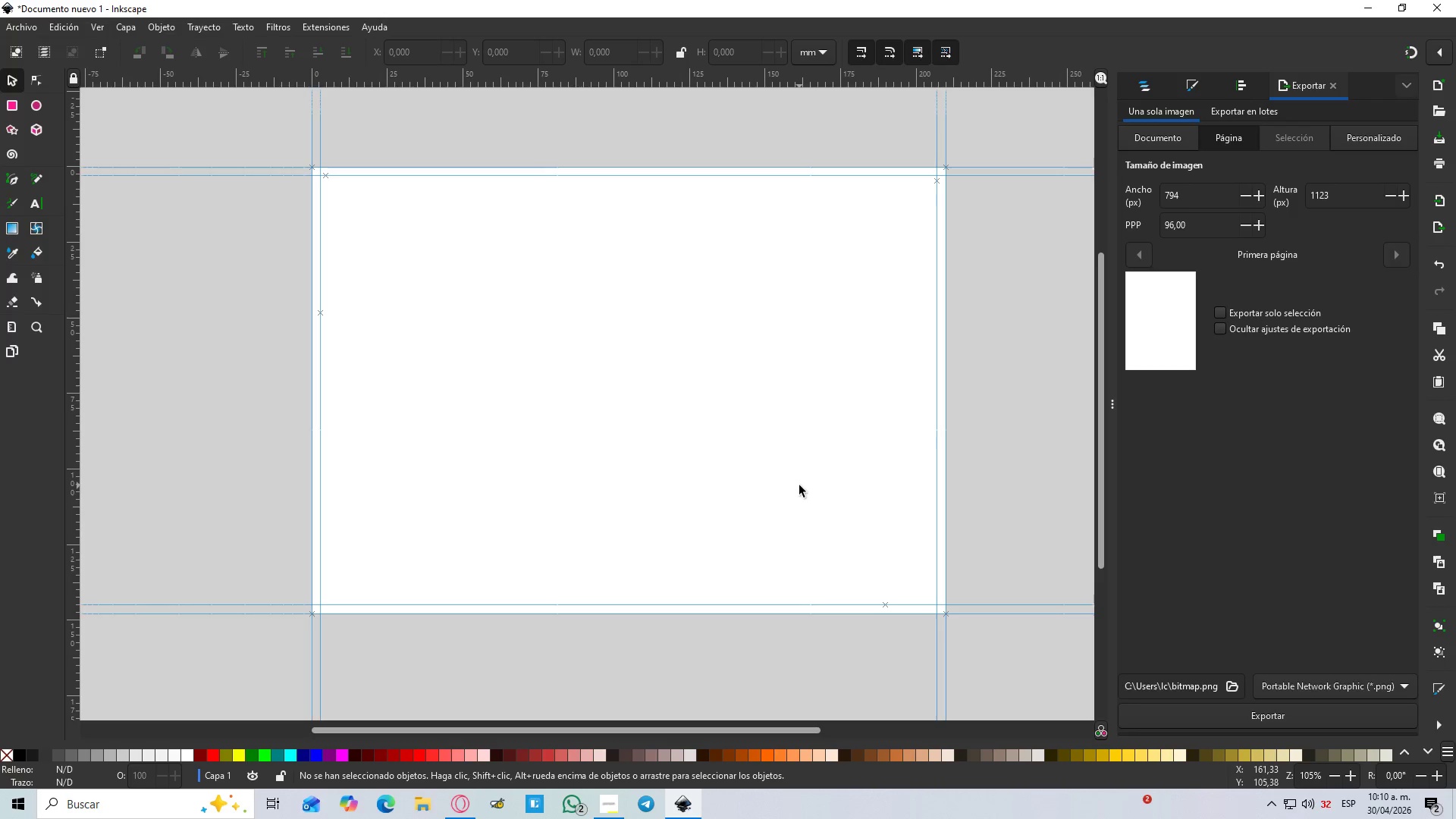 
left_click([1145, 94])
 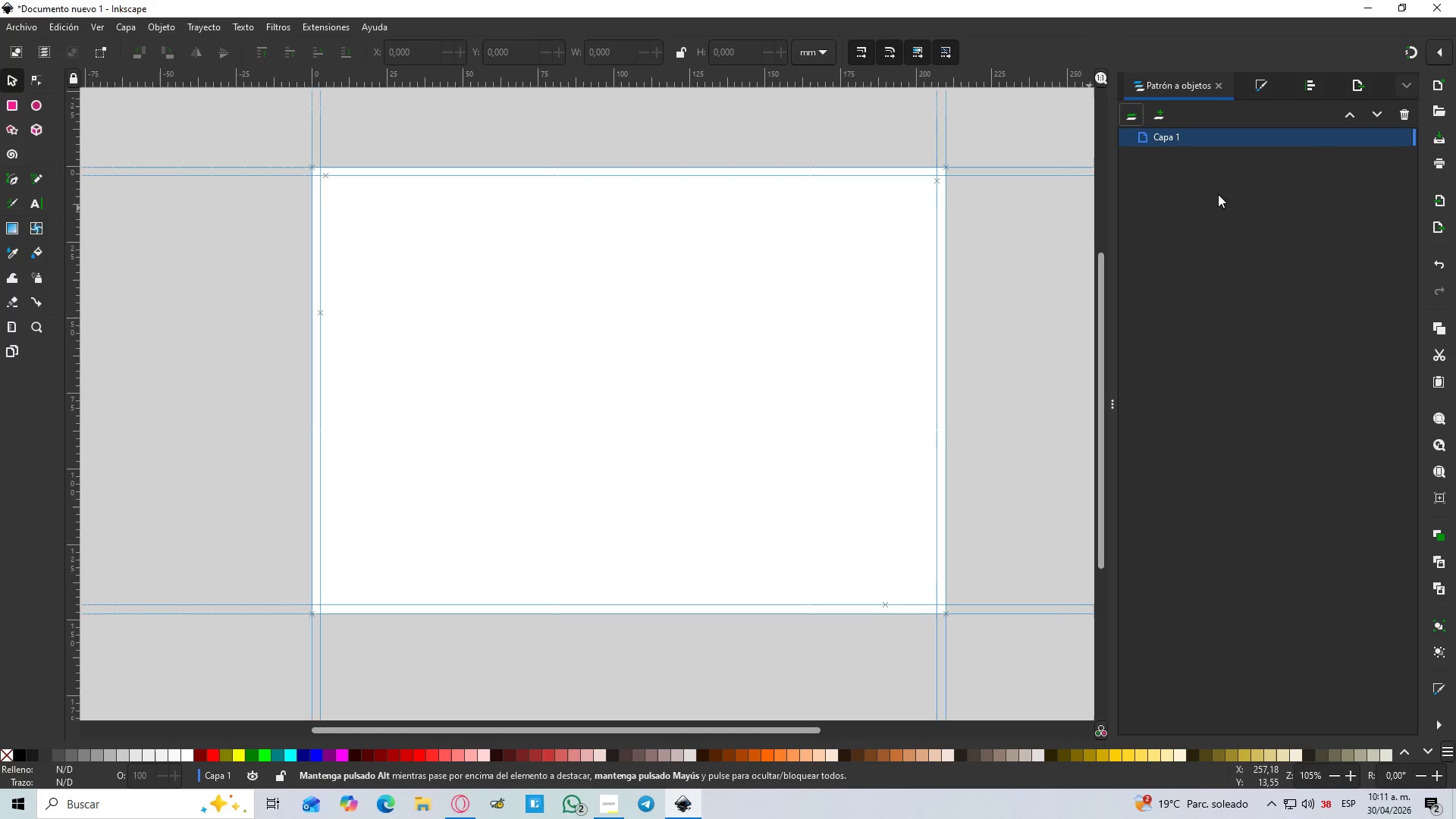 
key(Alt+AltLeft)
 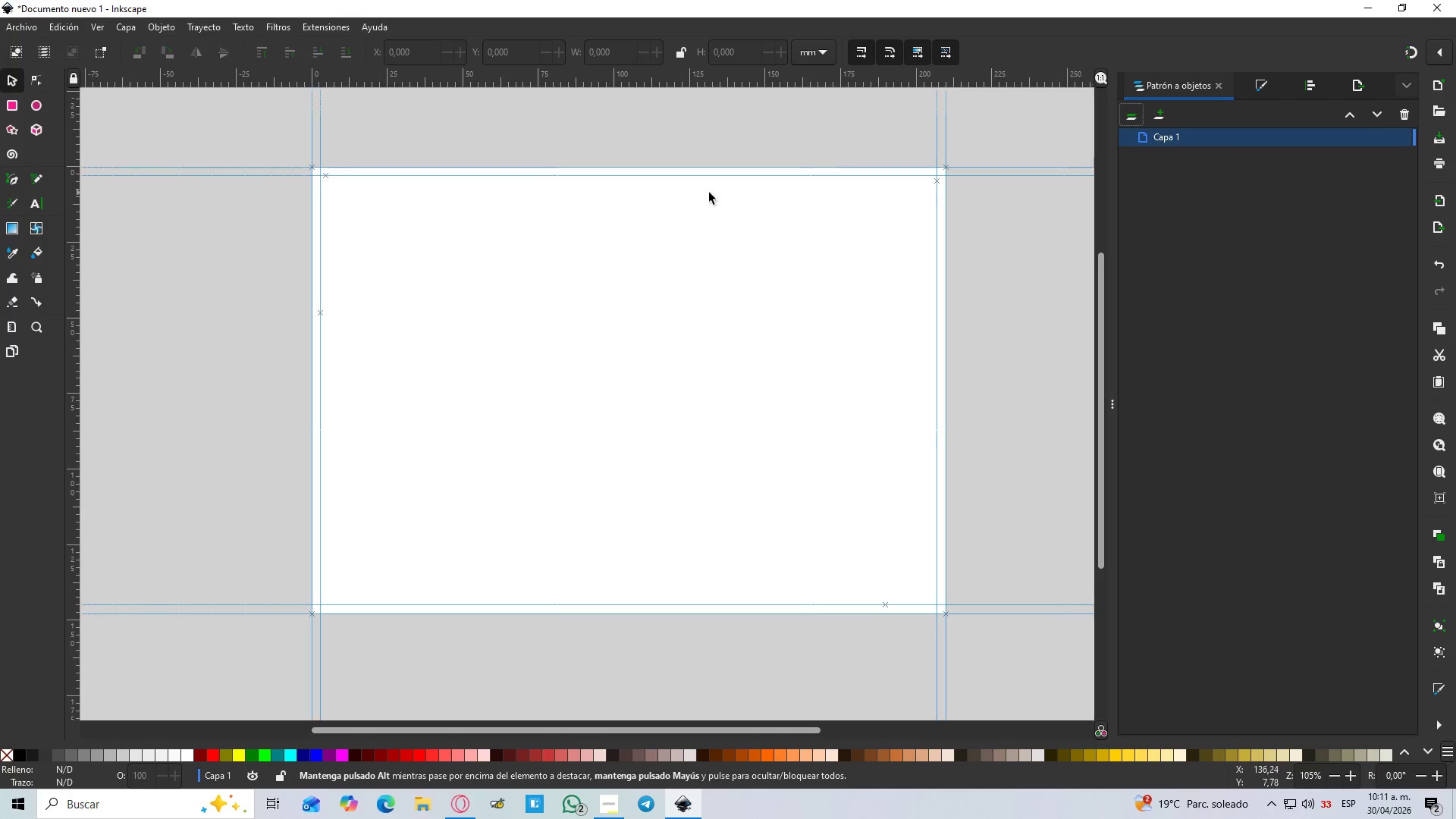 
key(Alt+Tab)